 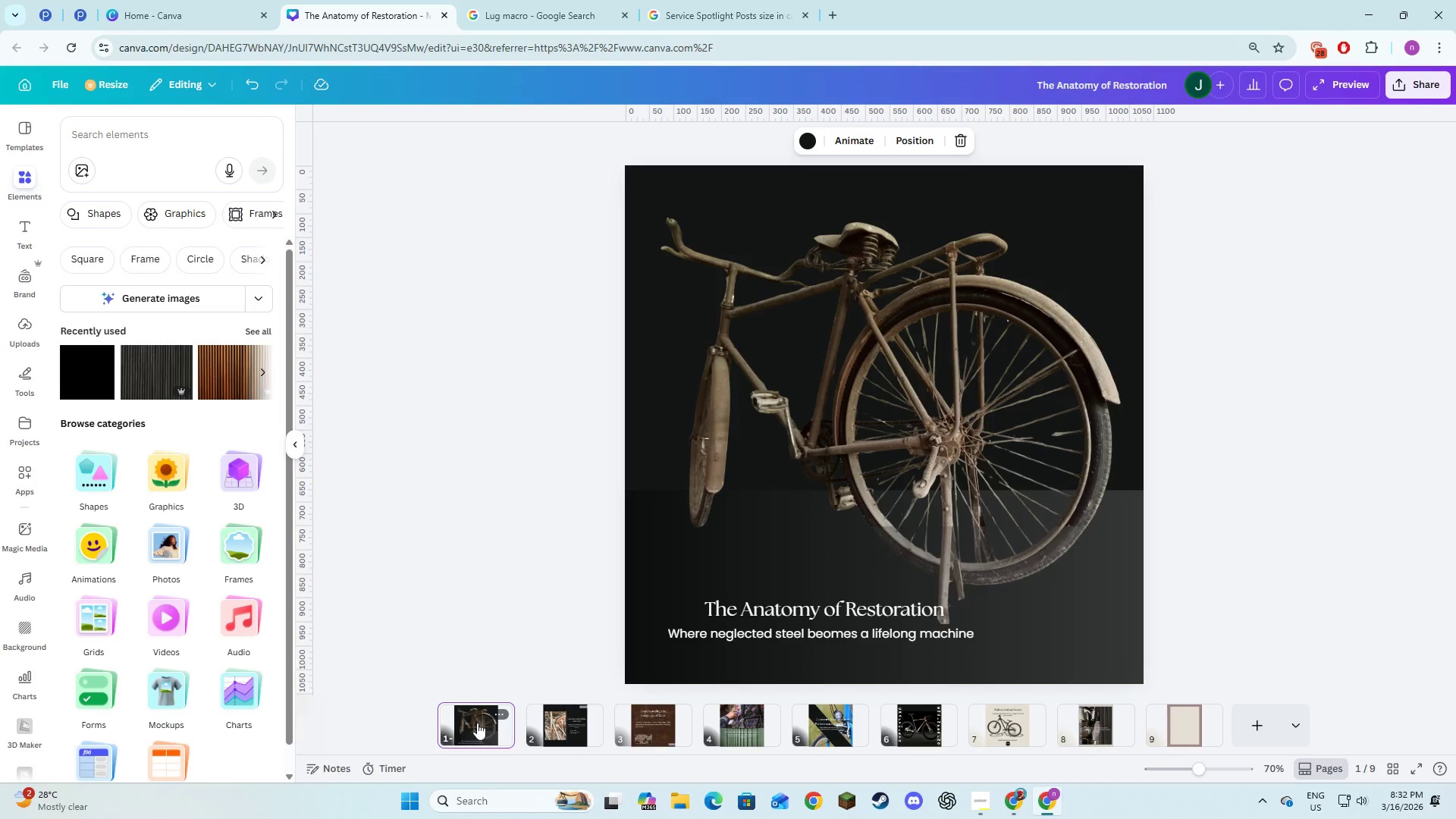 
left_click([1182, 582])
 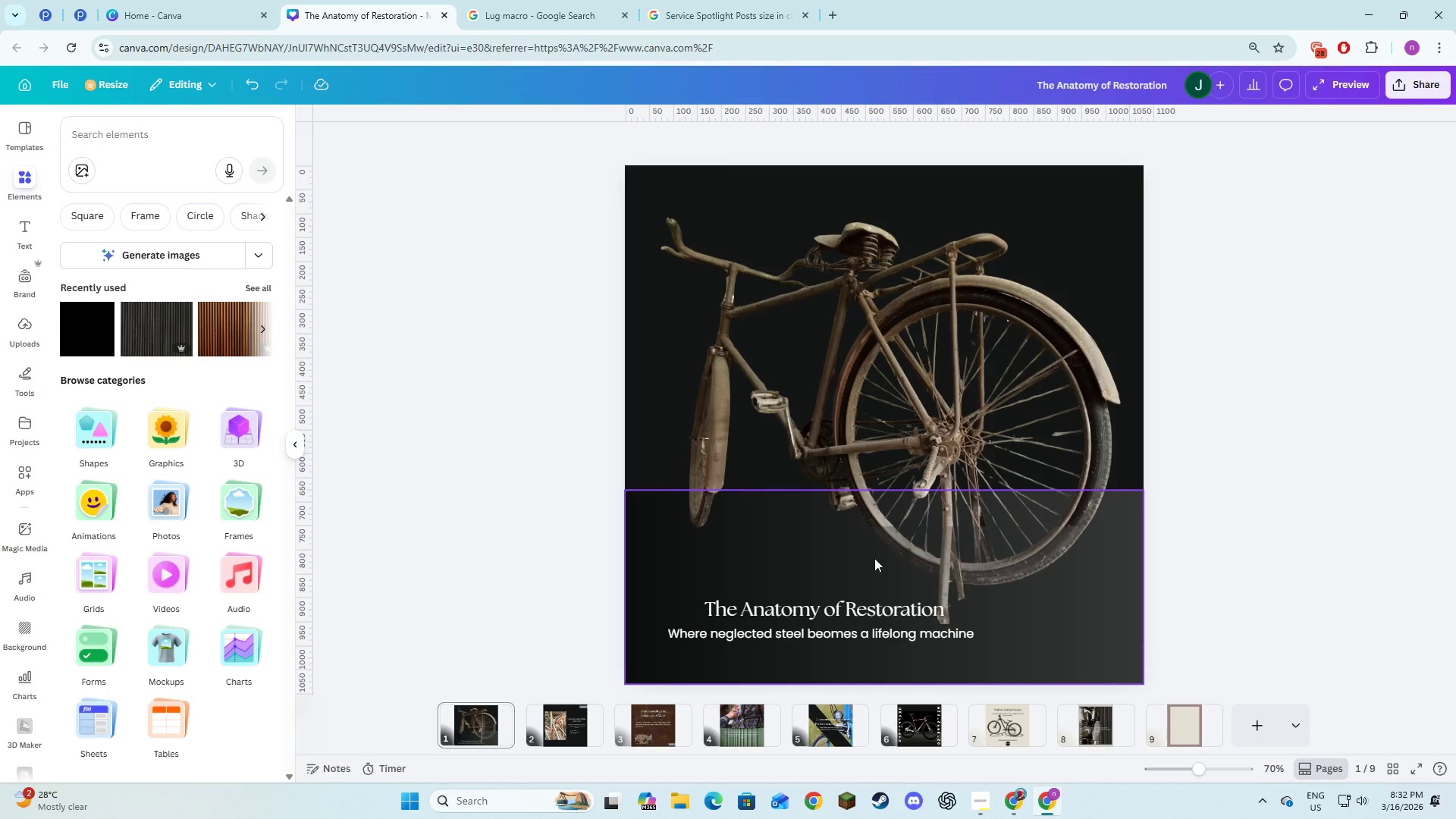 
left_click([573, 733])
 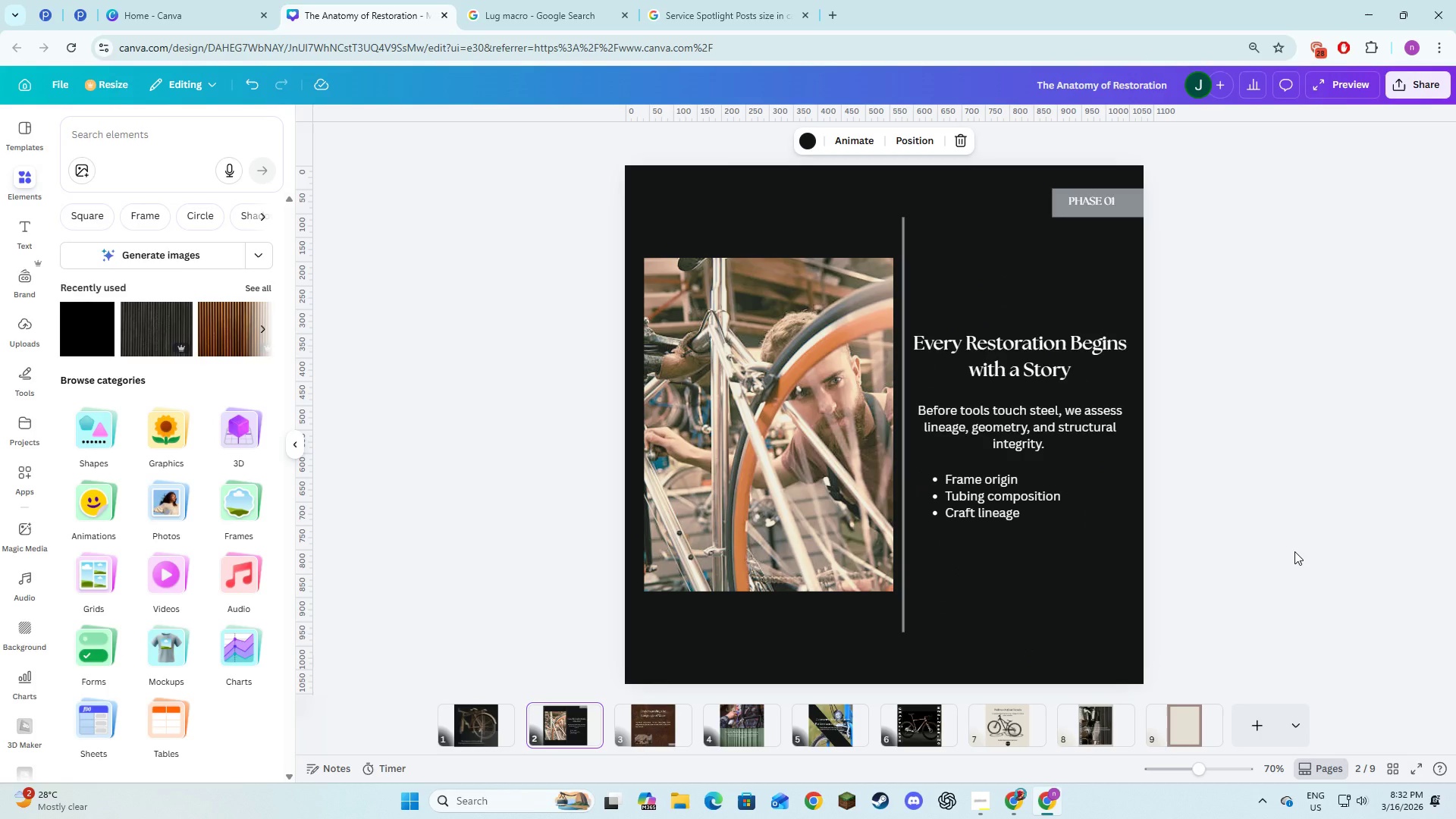 
left_click([1294, 551])
 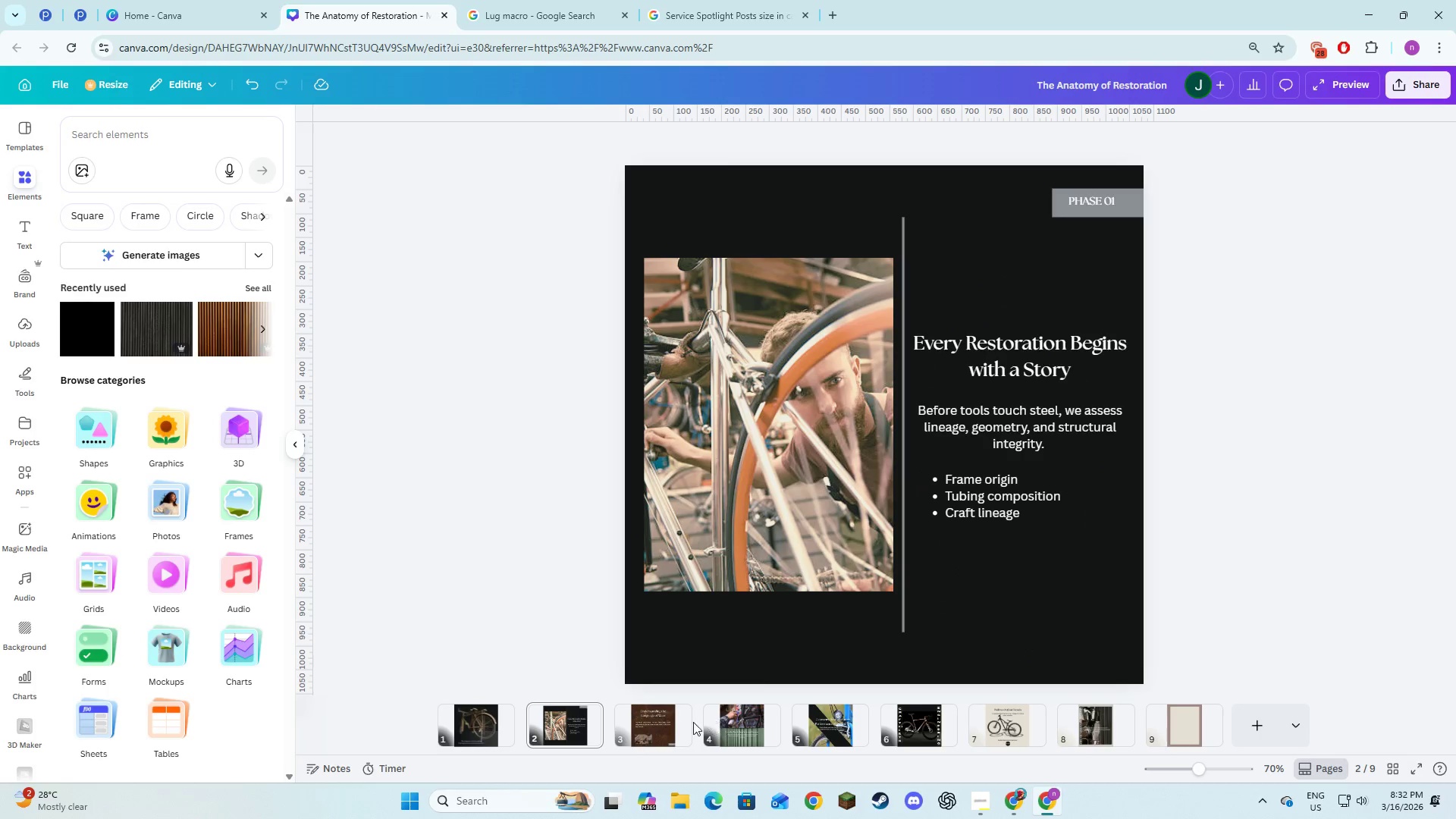 
left_click([681, 726])
 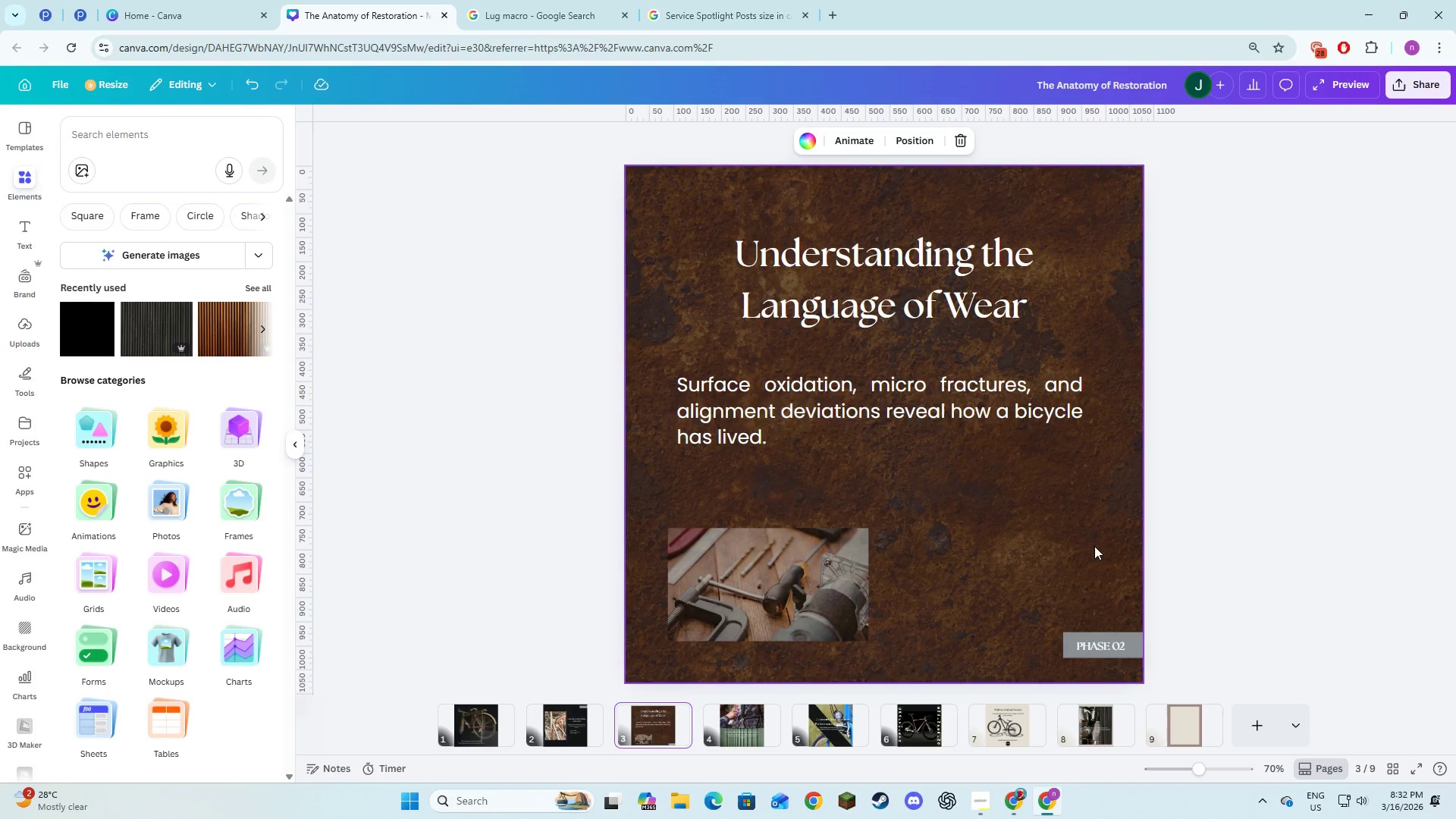 
left_click([756, 722])
 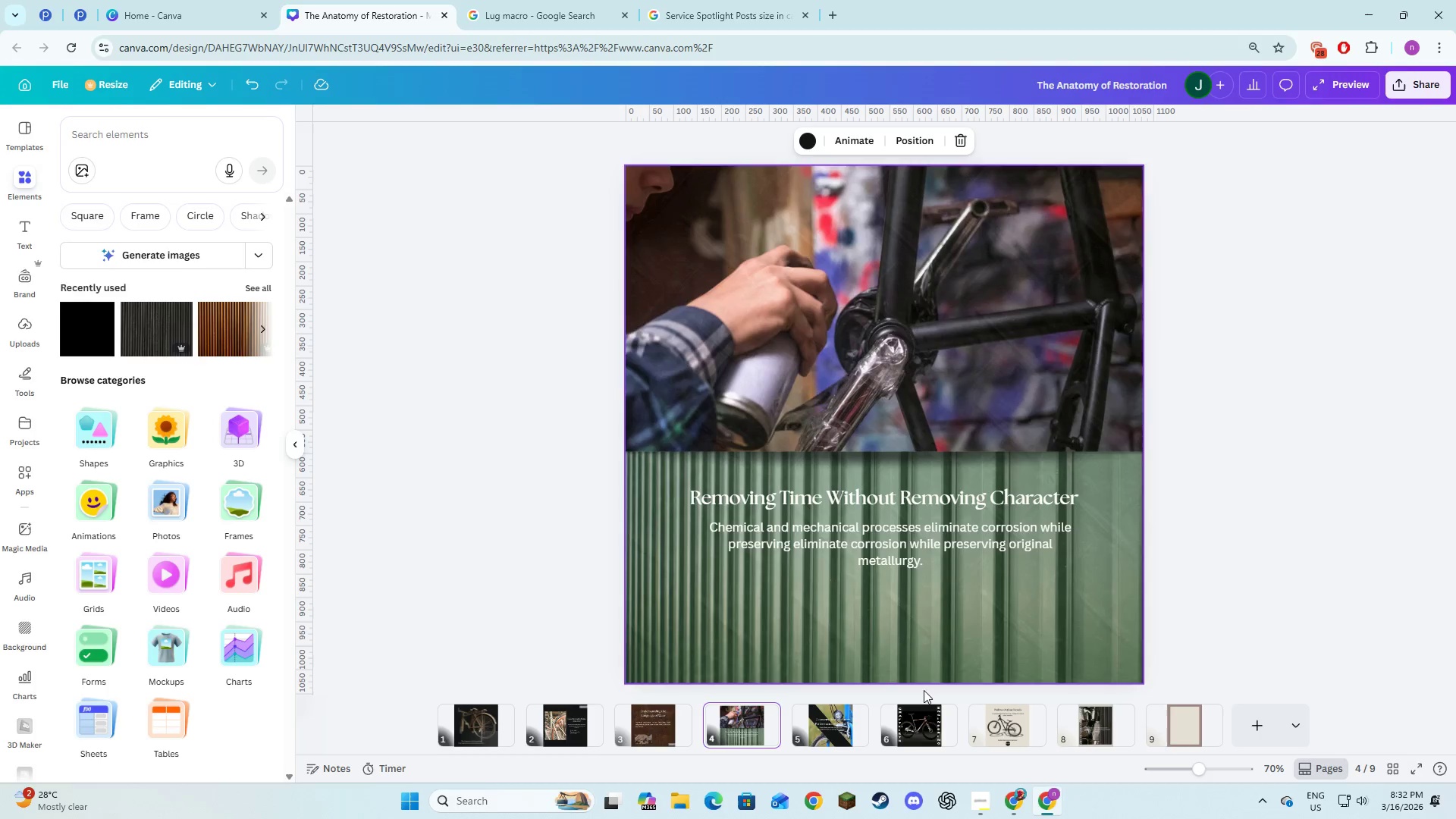 
left_click([847, 729])
 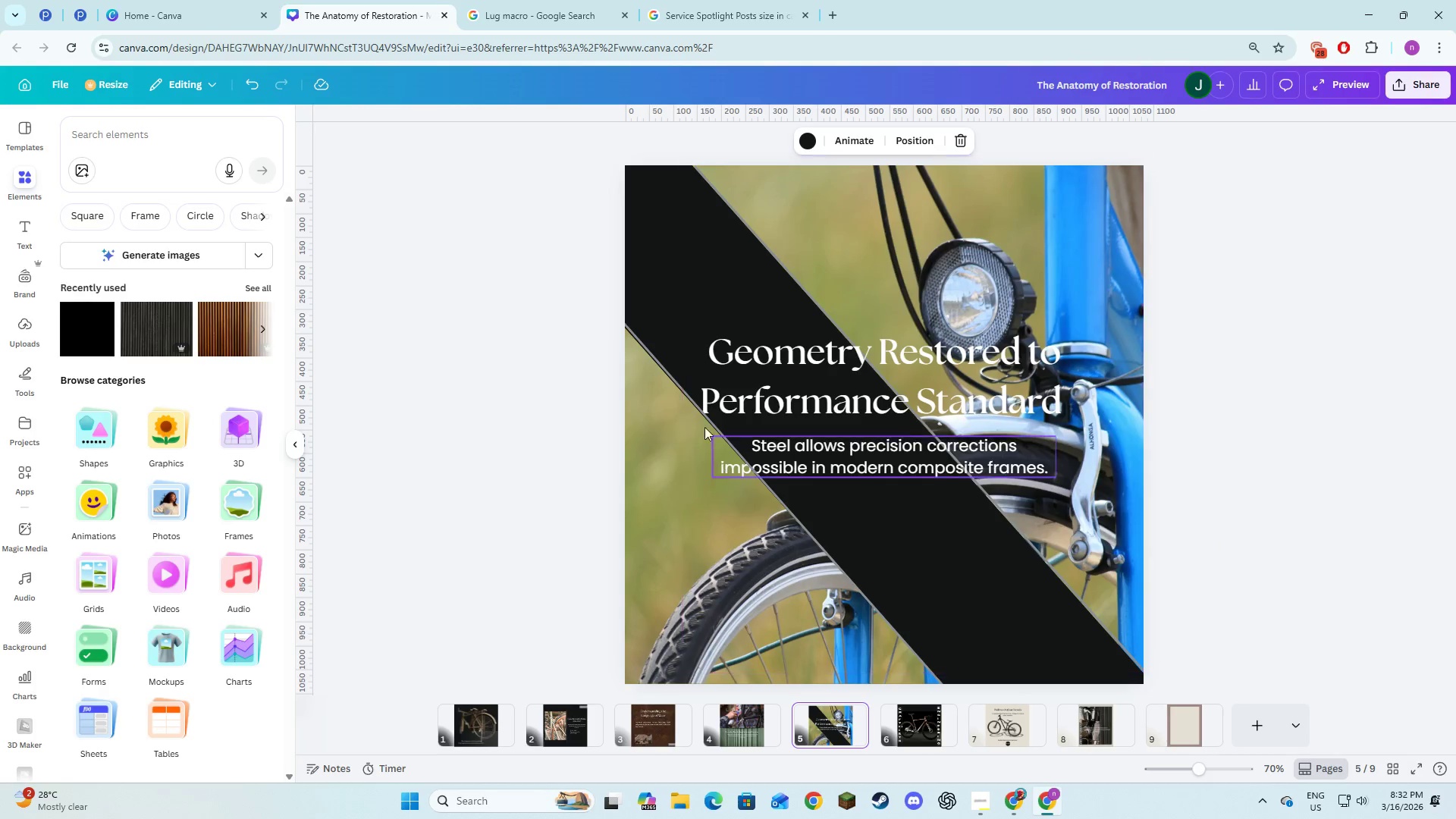 
left_click([654, 359])
 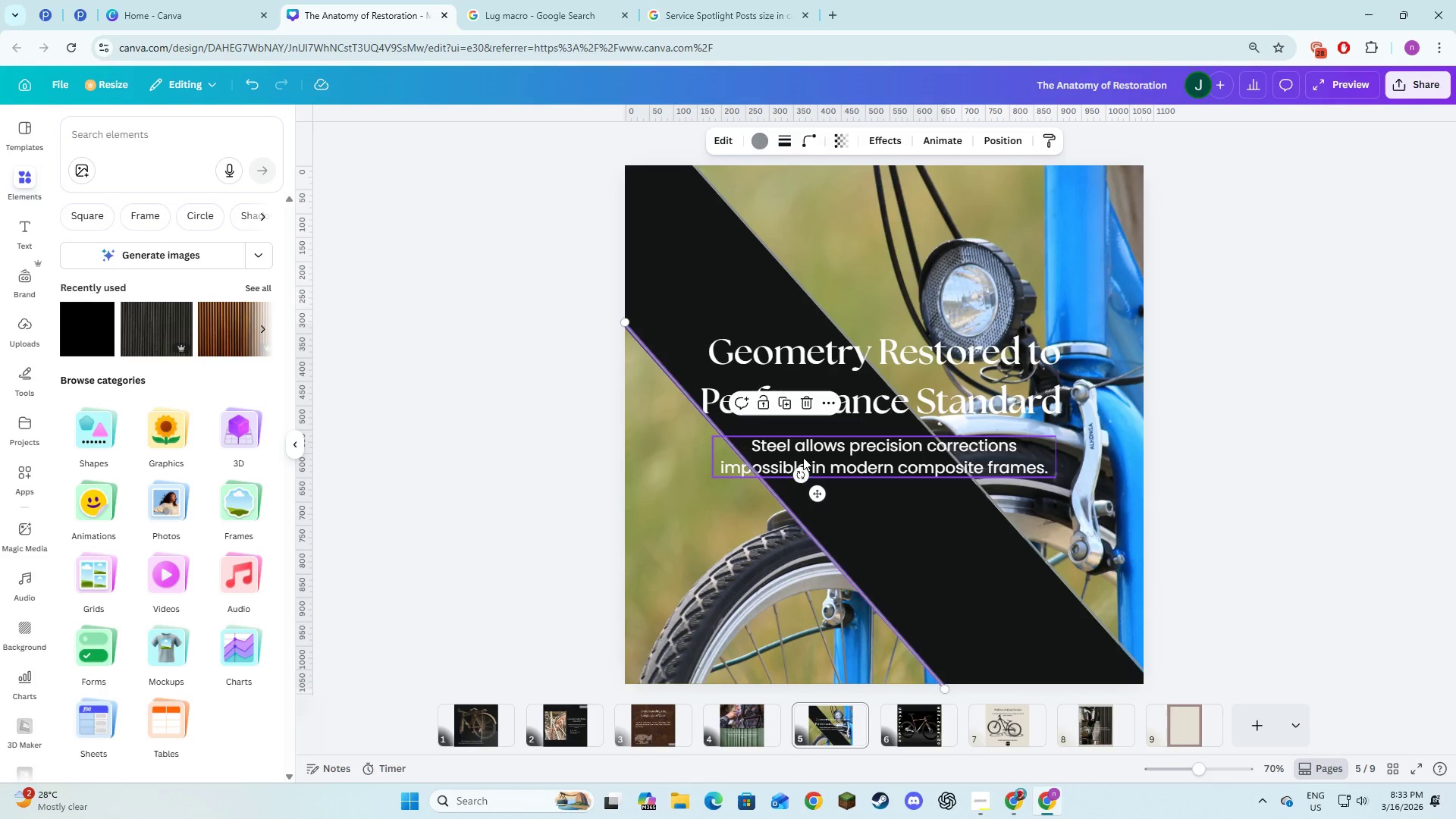 
left_click_drag(start_coordinate=[802, 469], to_coordinate=[811, 462])
 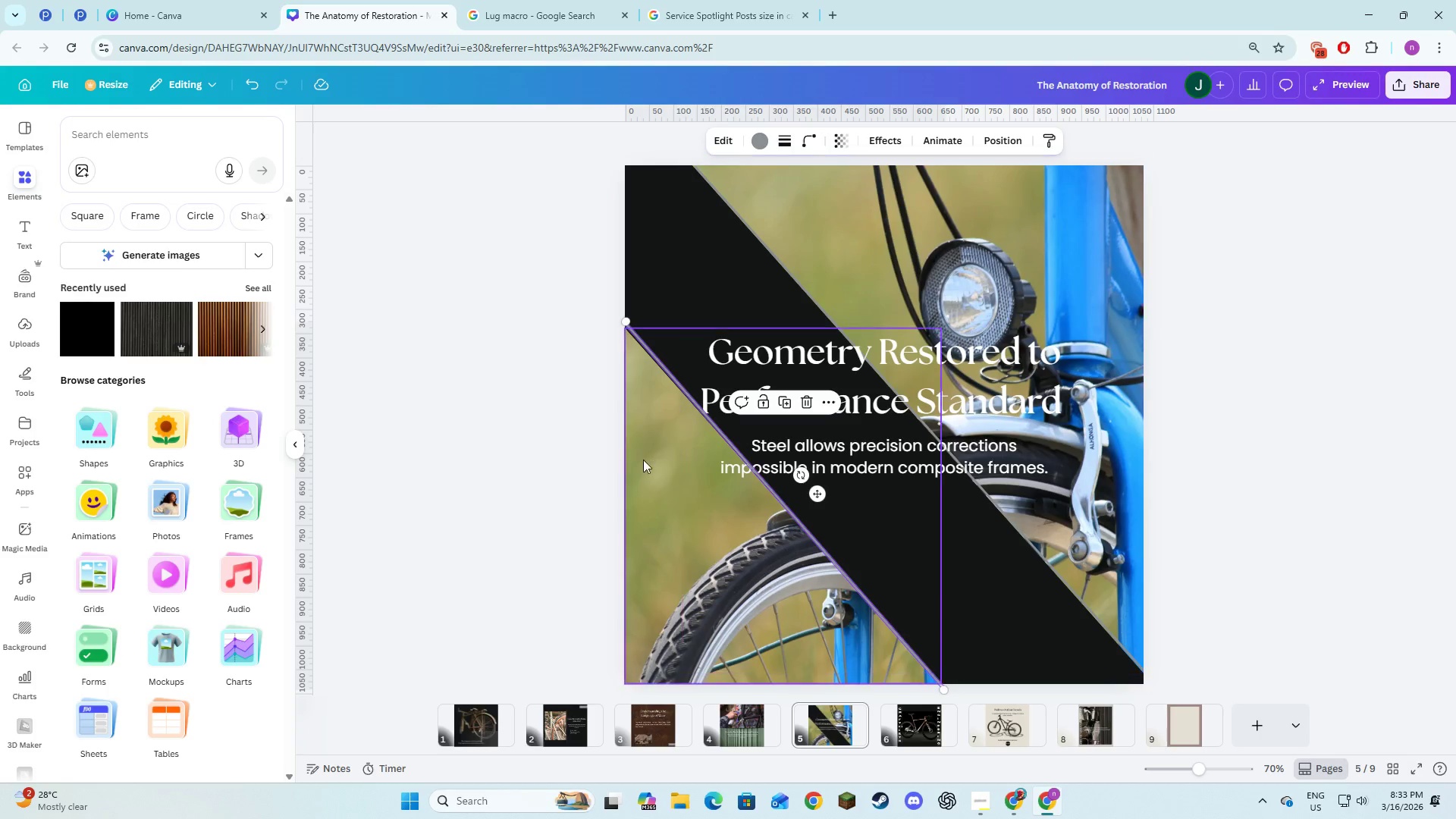 
left_click([598, 453])
 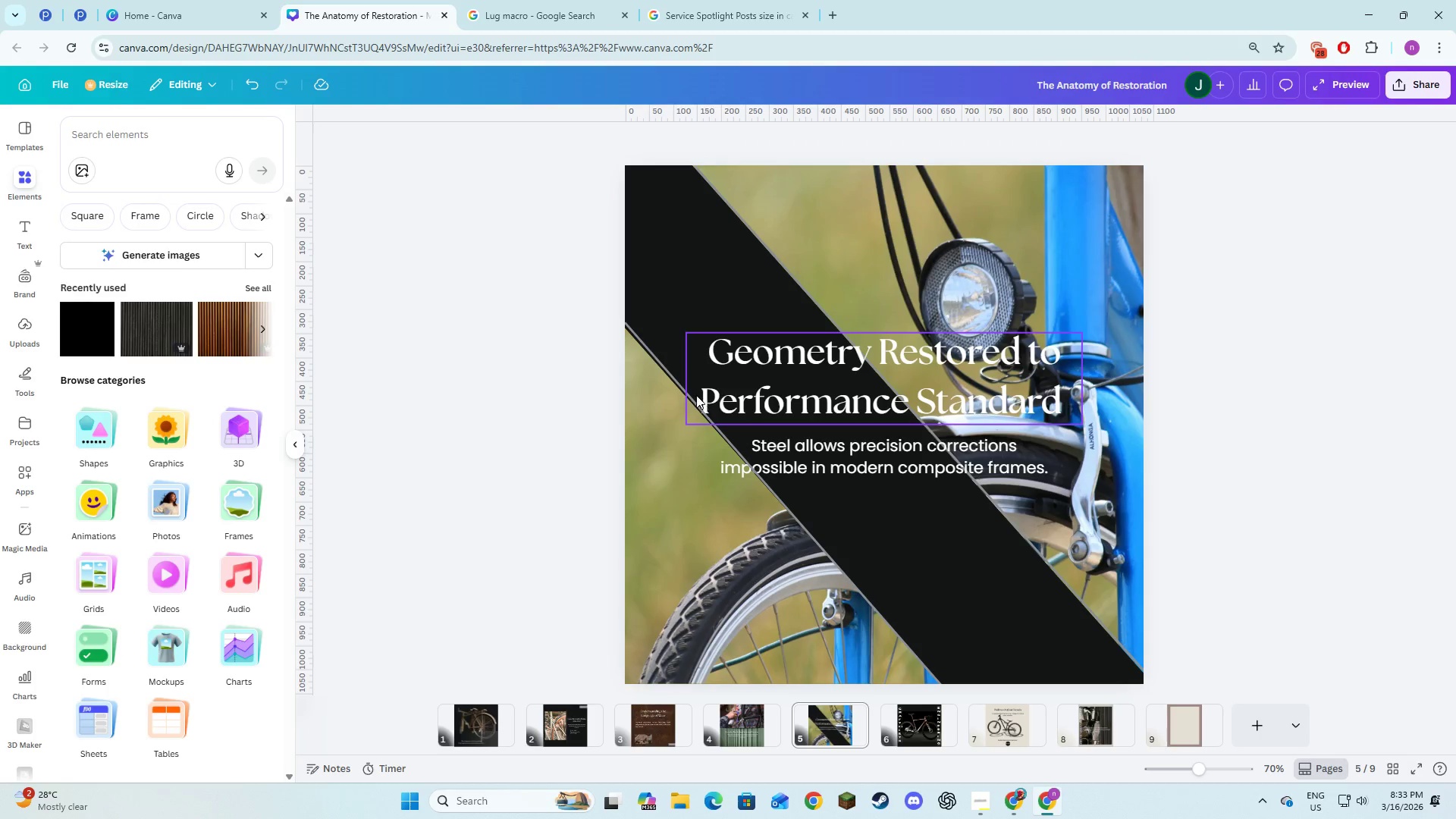 
left_click([672, 383])
 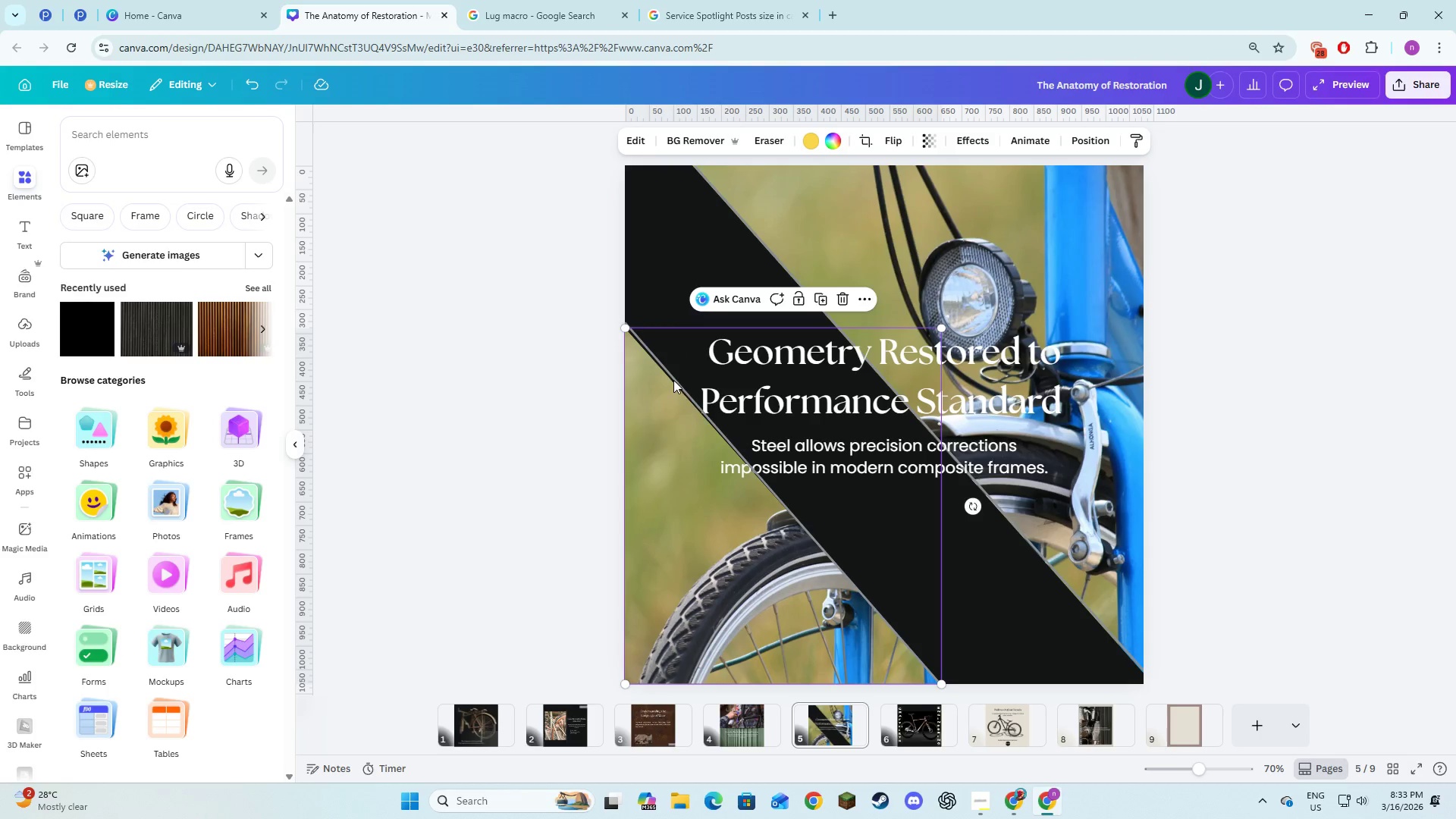 
left_click([675, 378])
 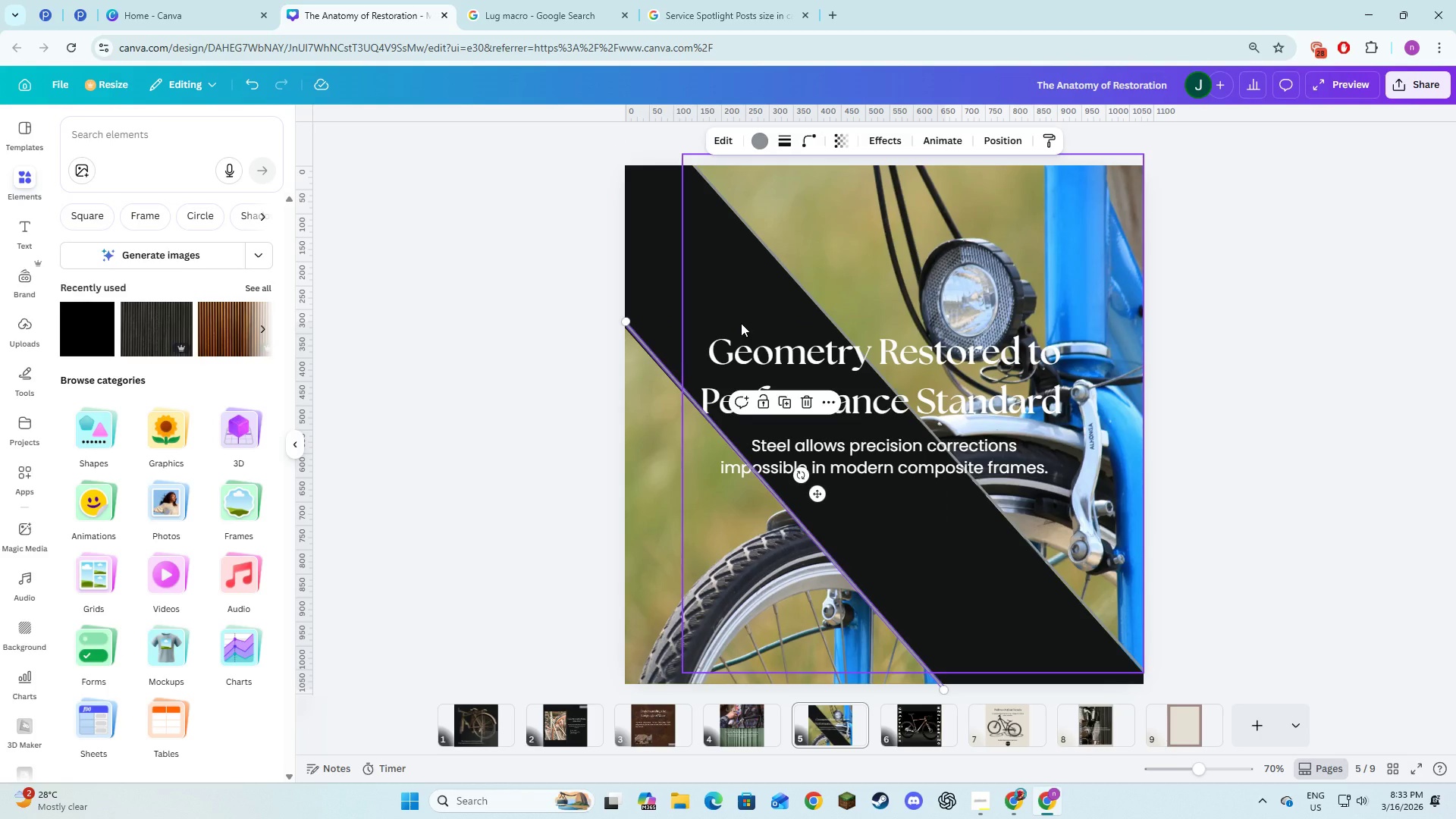 
wait(28.44)
 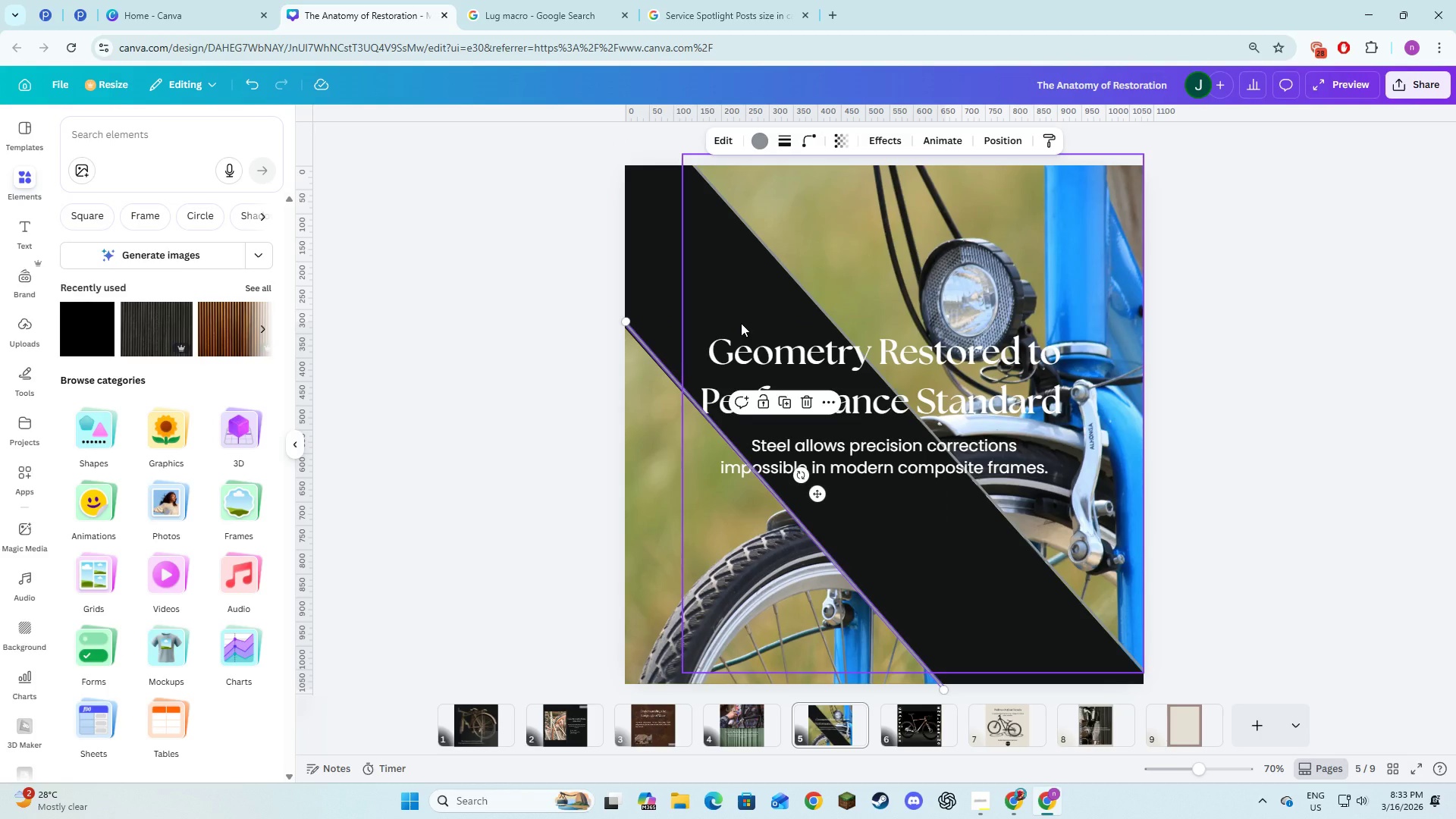 
left_click([758, 367])
 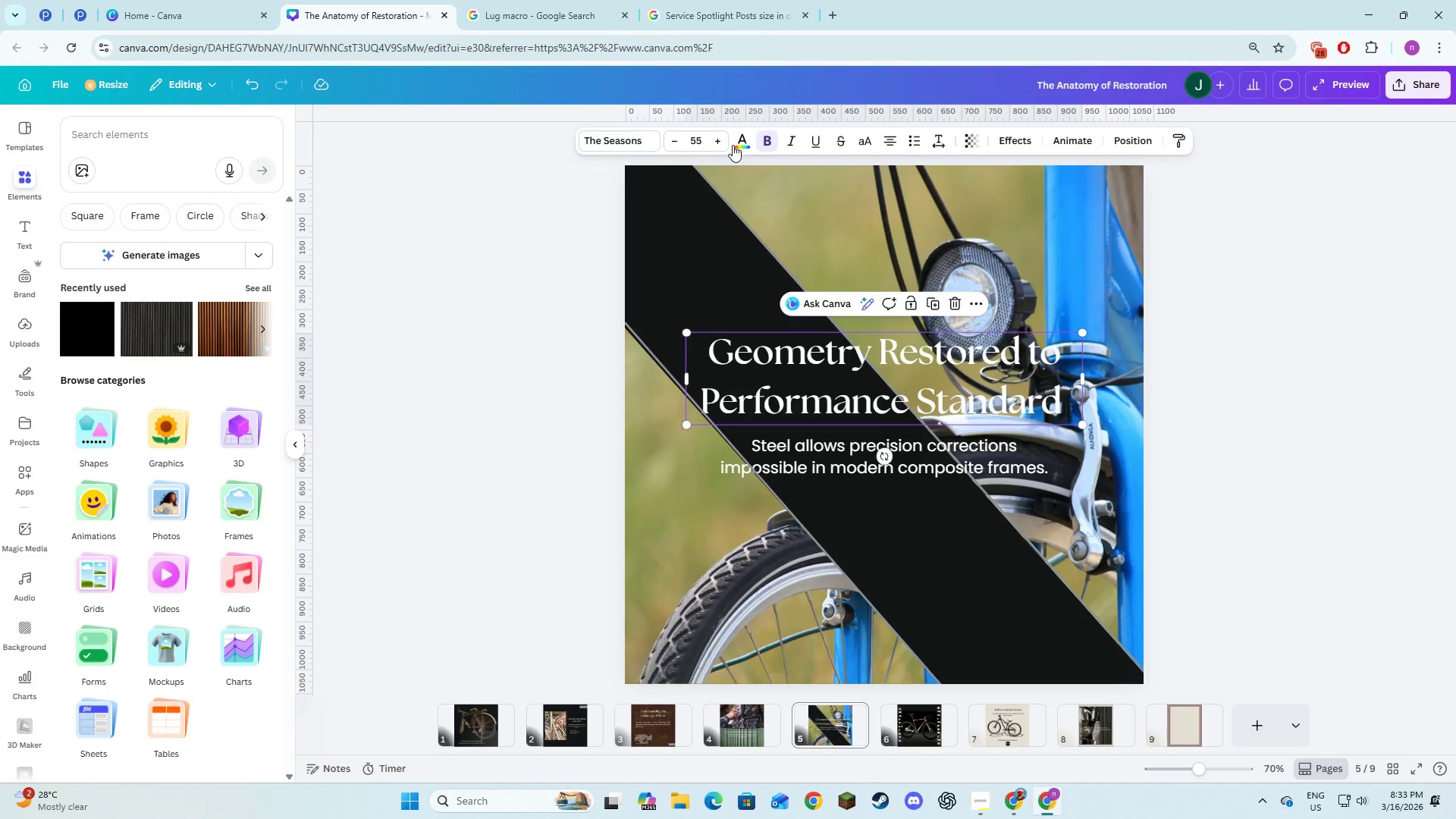 
left_click([733, 143])
 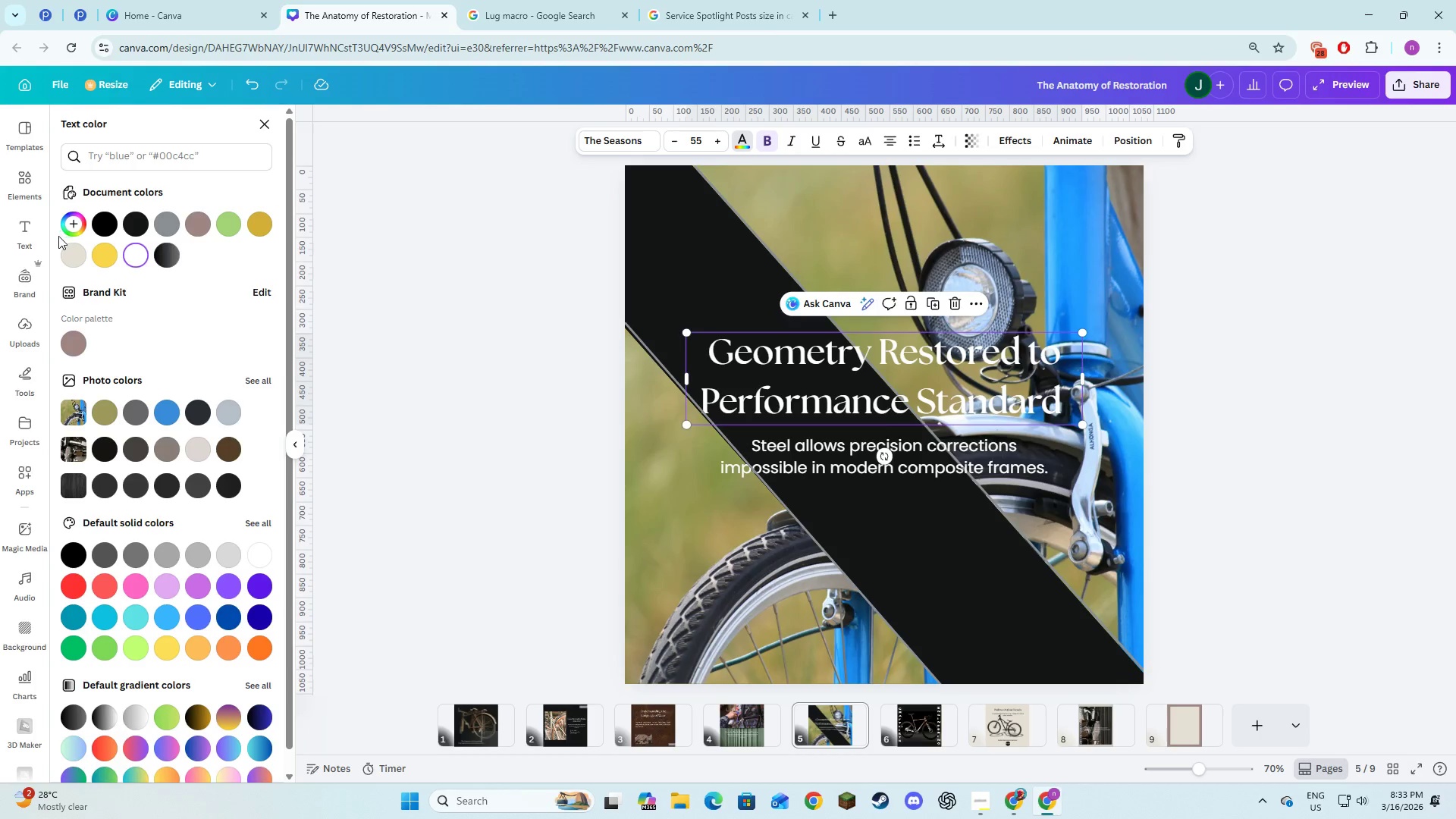 
left_click([67, 251])
 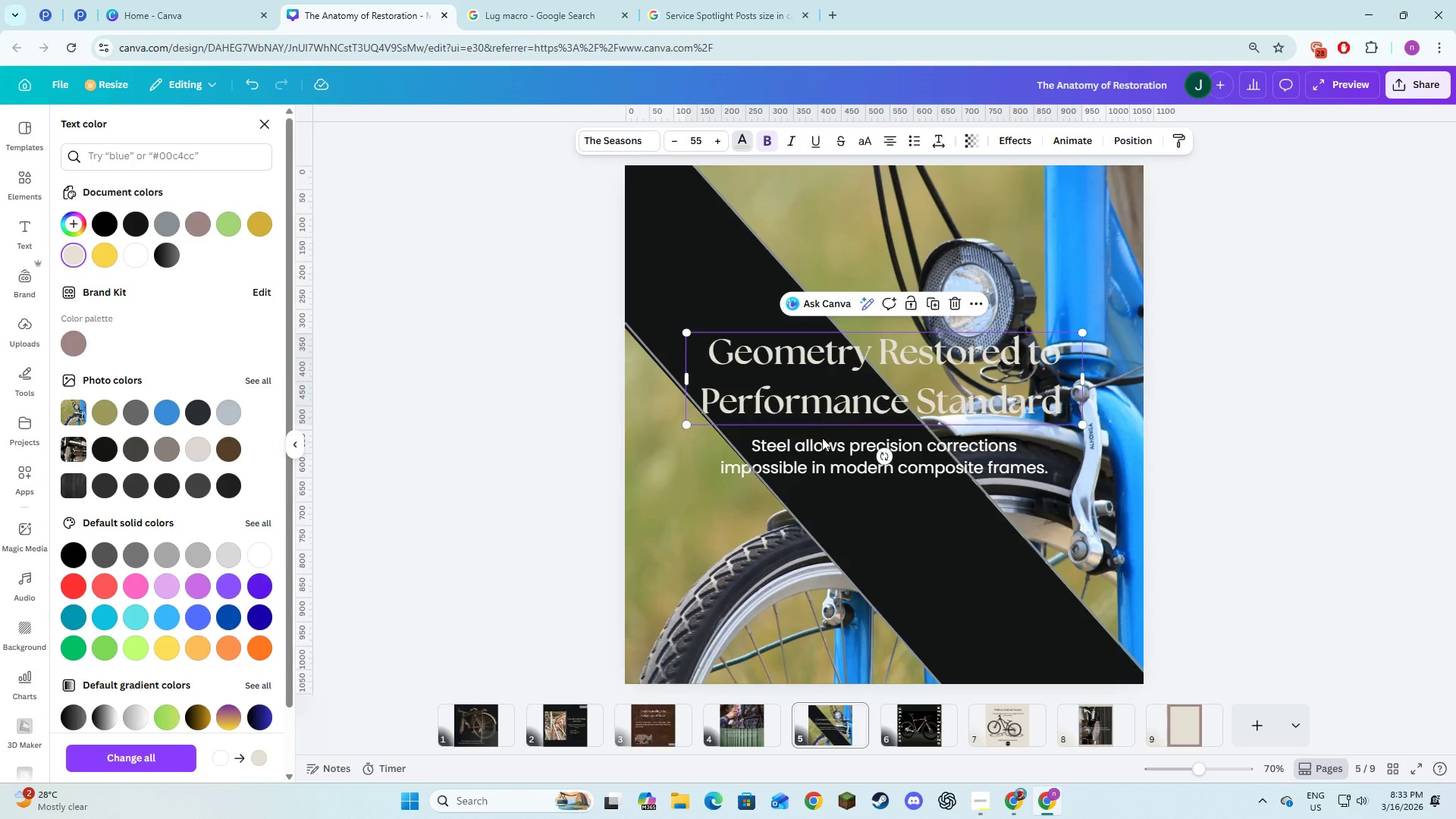 
left_click([822, 440])
 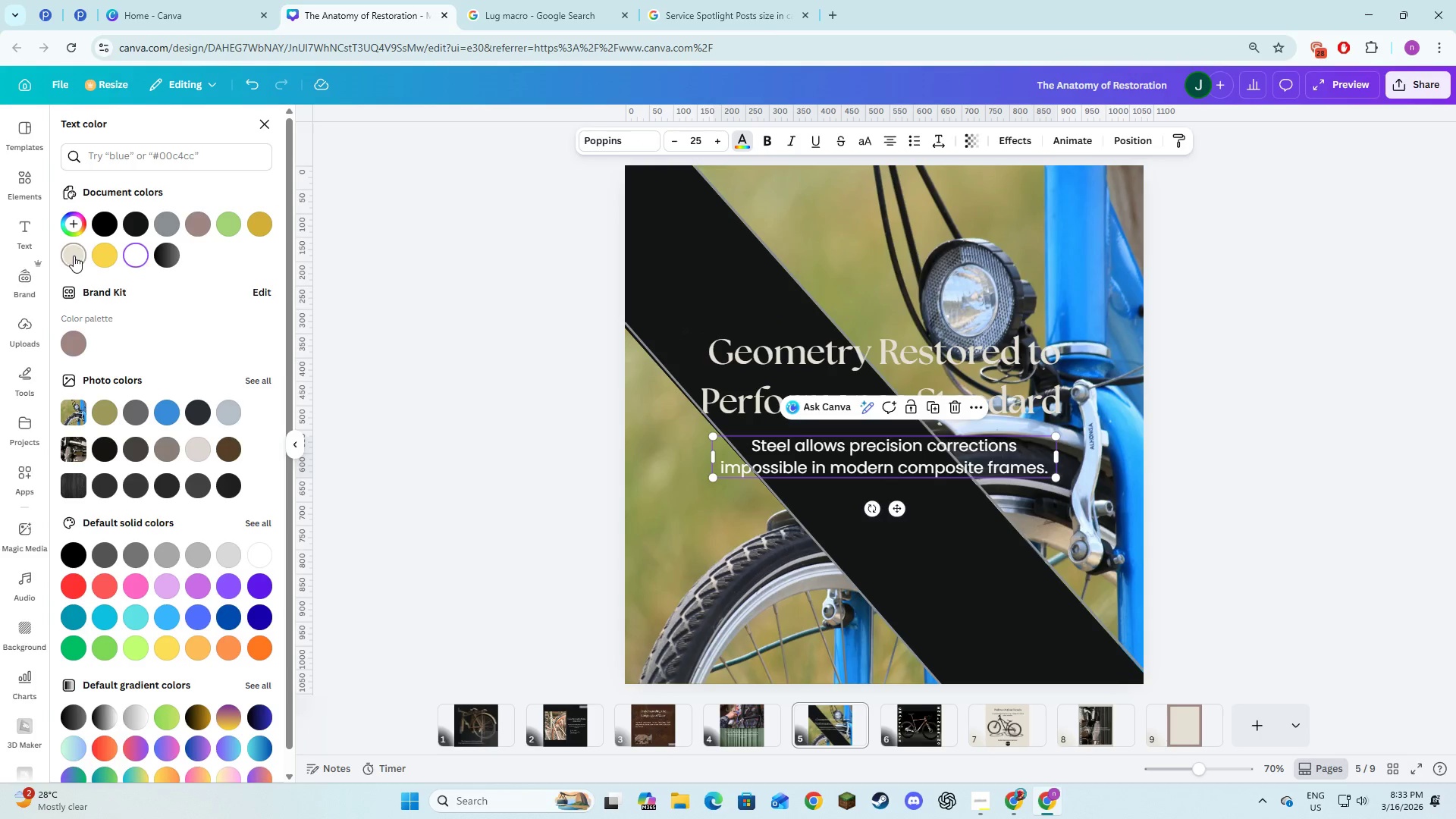 
left_click([74, 256])
 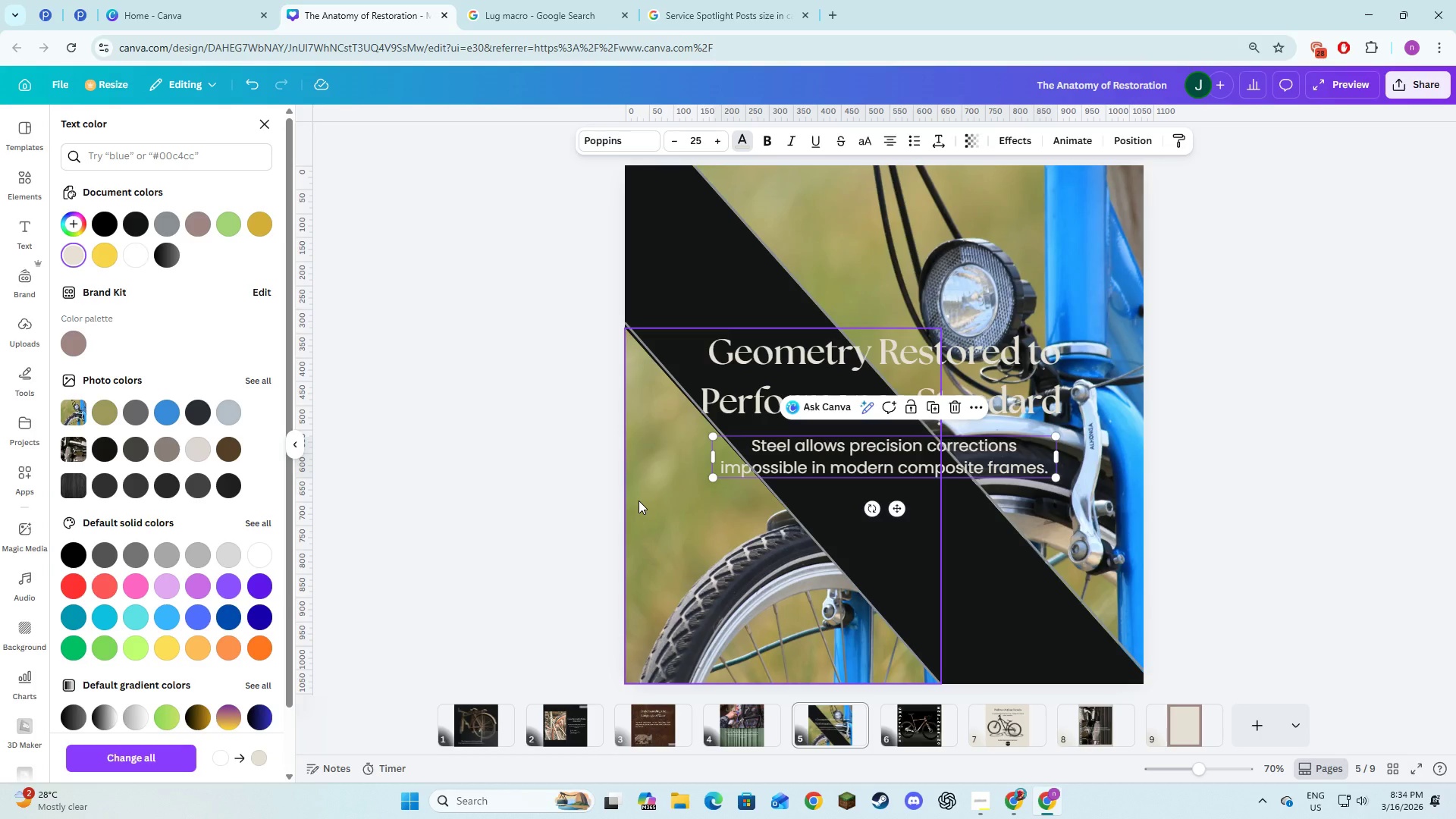 
wait(6.3)
 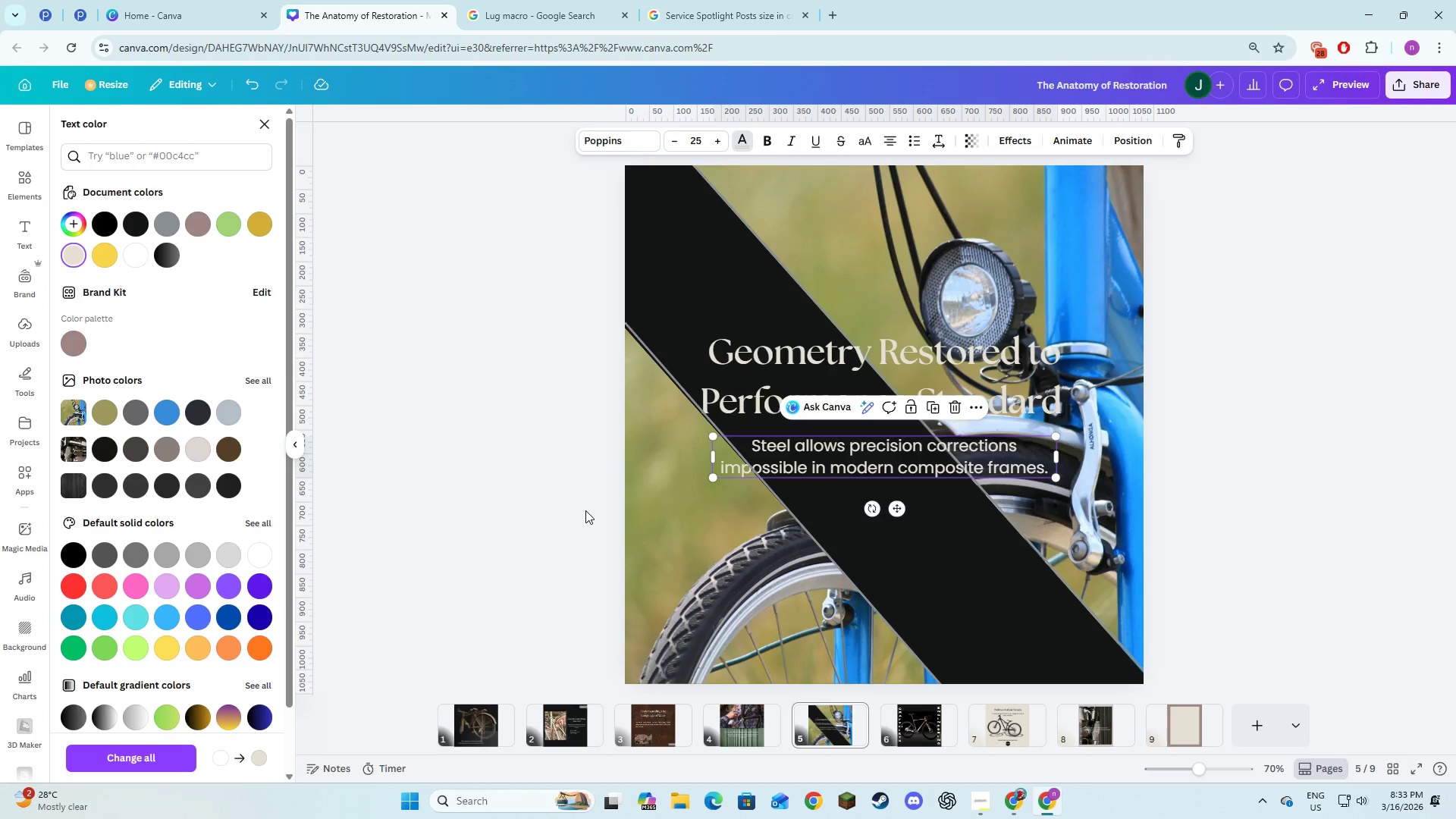 
left_click([679, 383])
 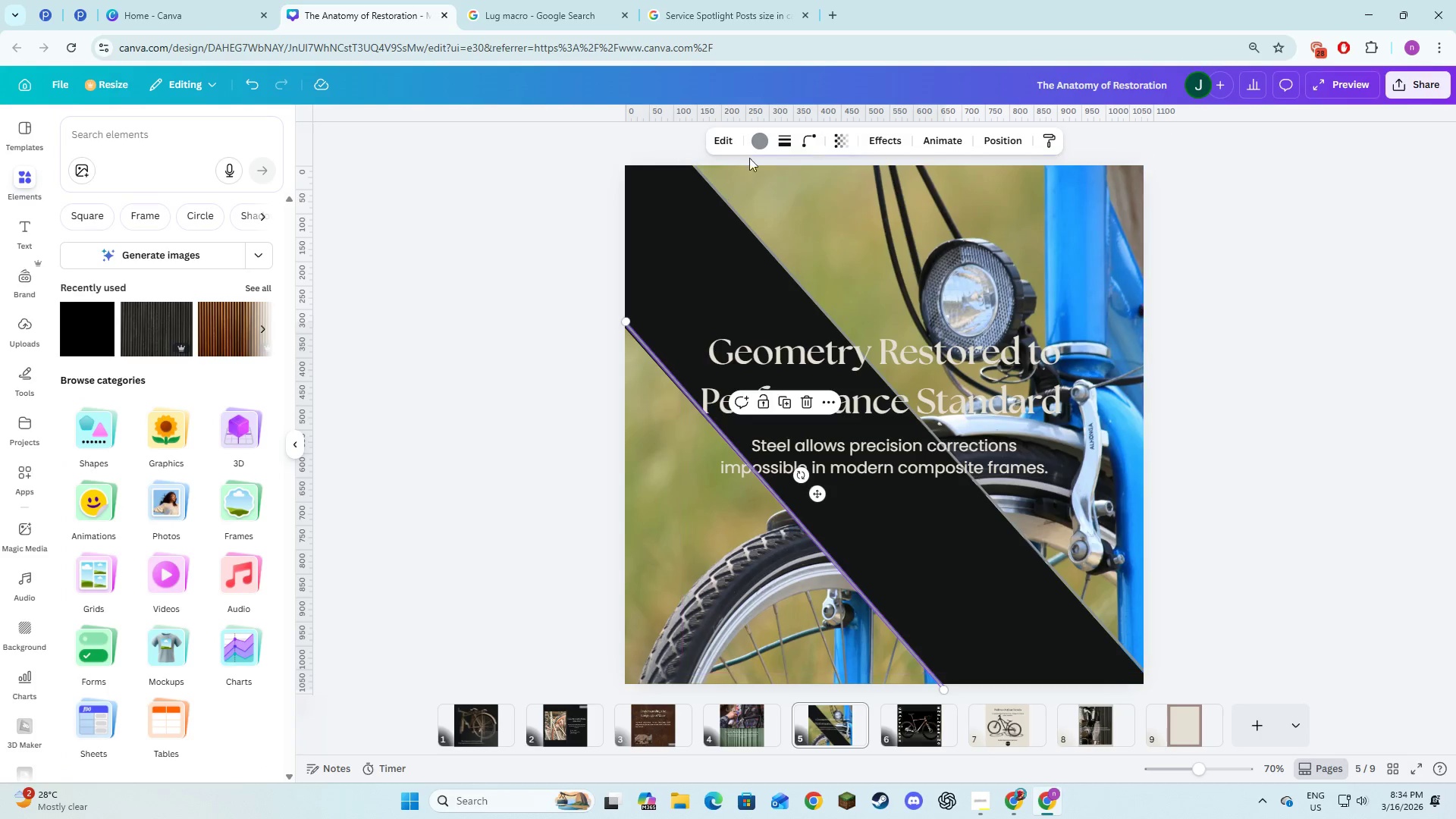 
left_click([755, 146])
 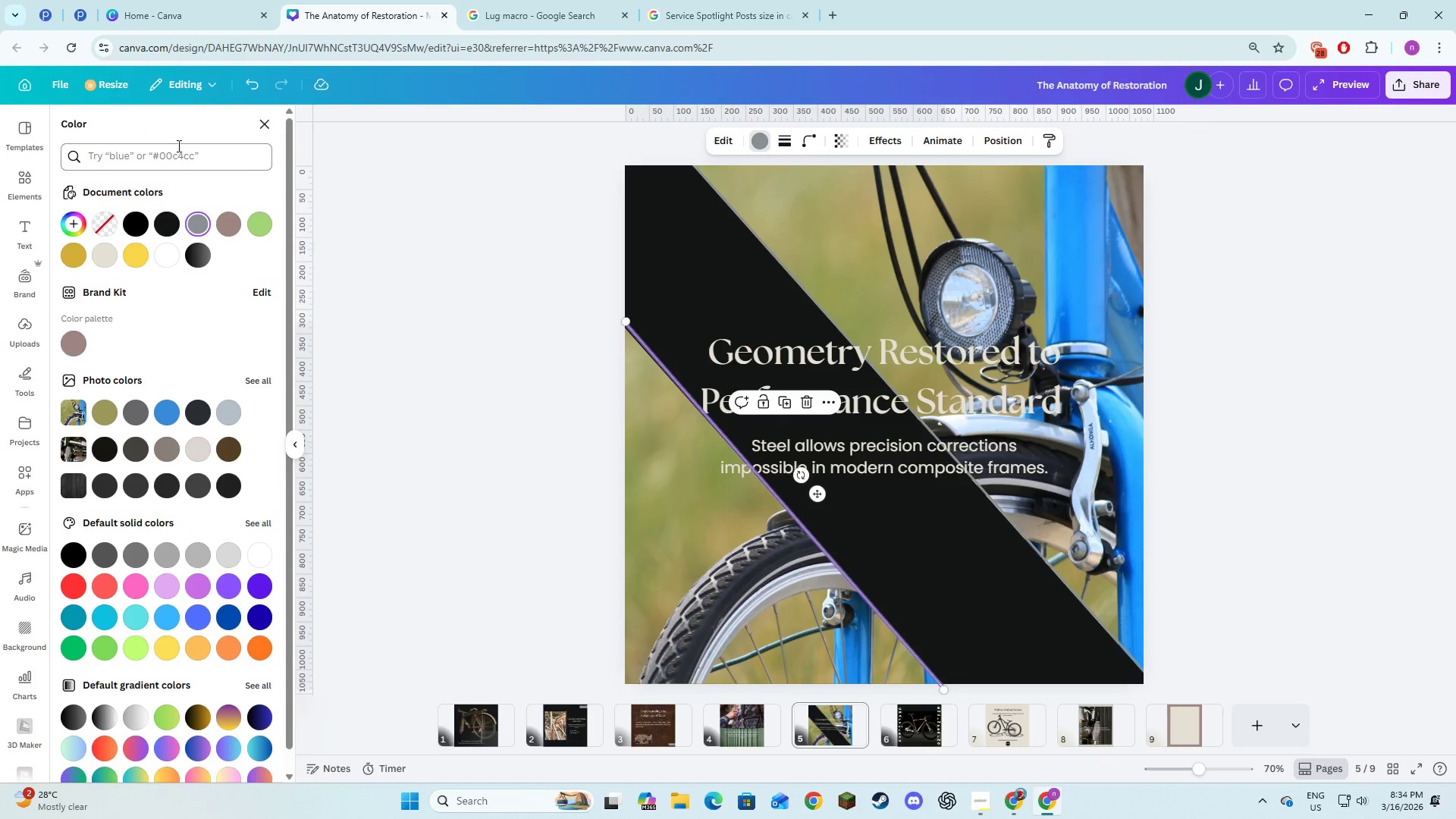 
left_click([174, 160])
 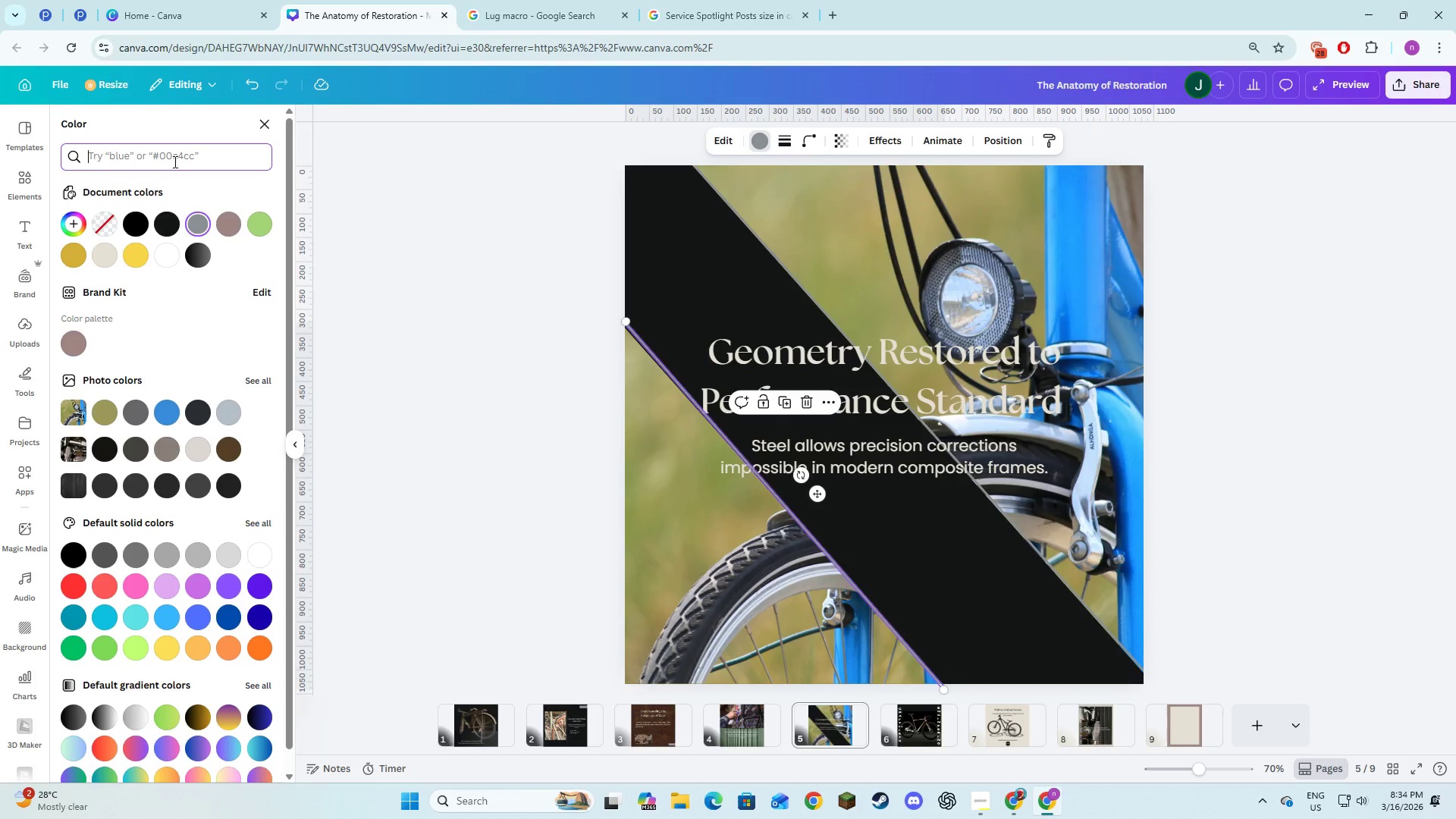 
type(#b45a2a)
 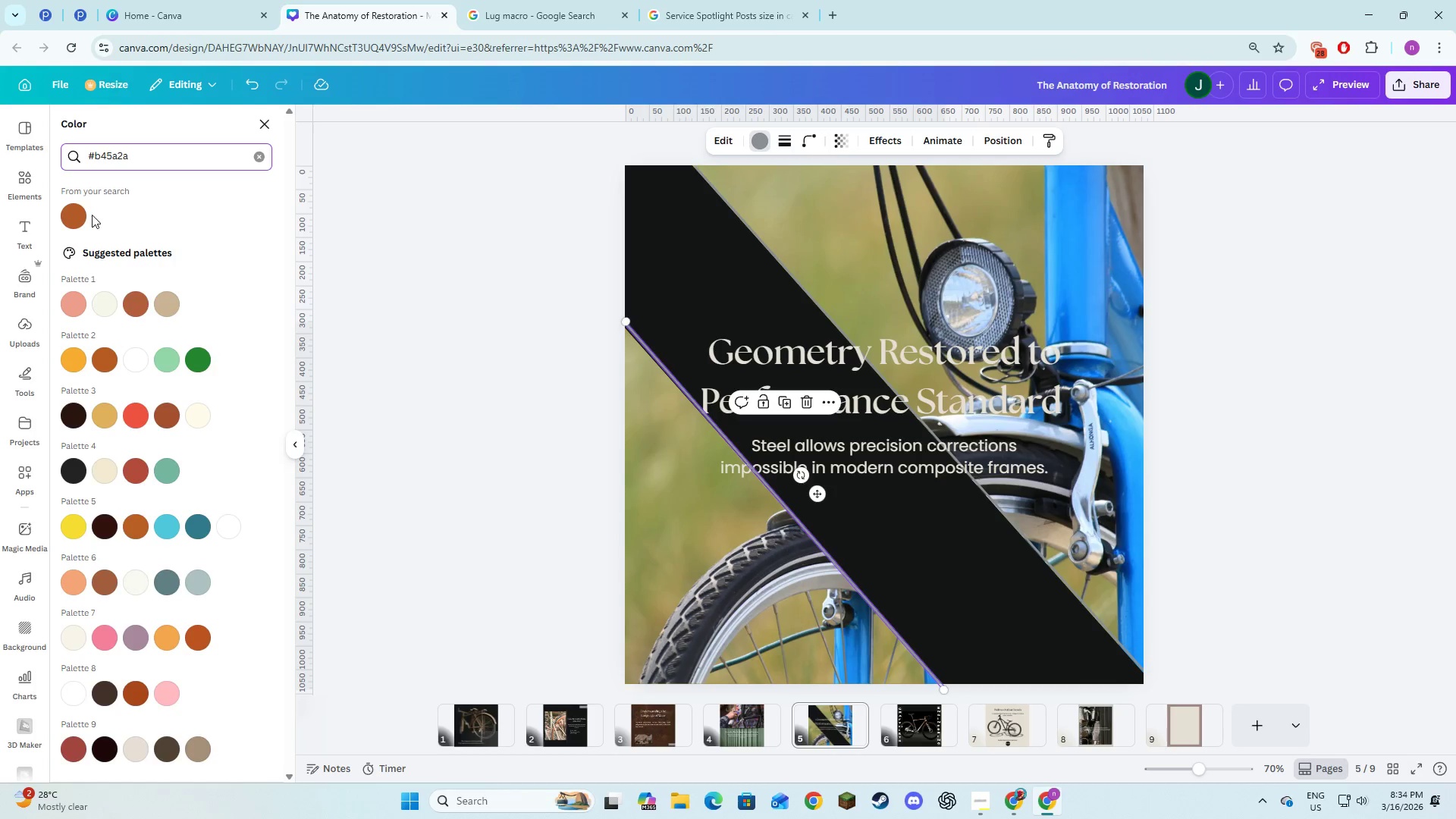 
left_click([80, 212])
 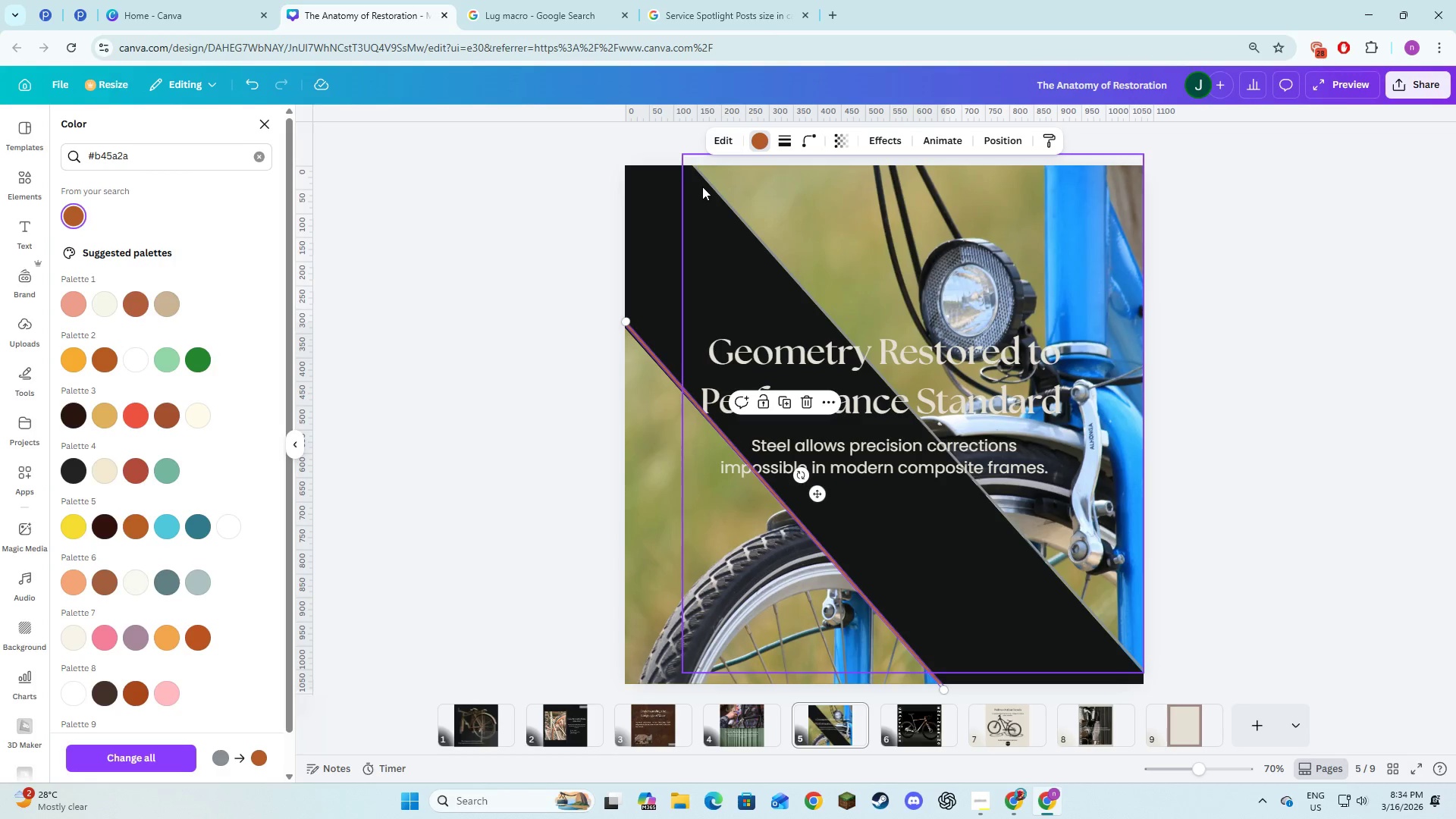 
left_click([712, 187])
 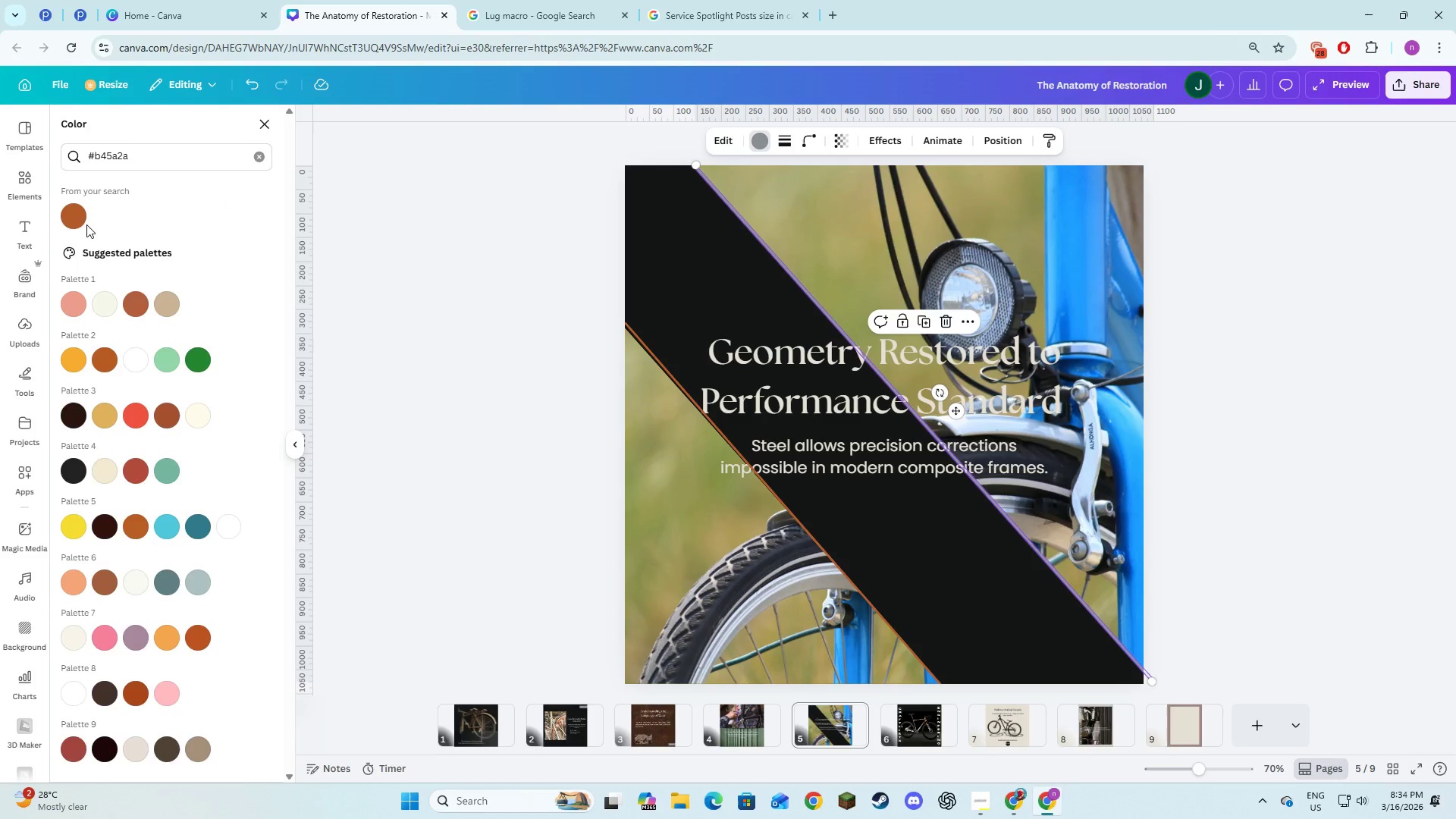 
left_click([72, 223])
 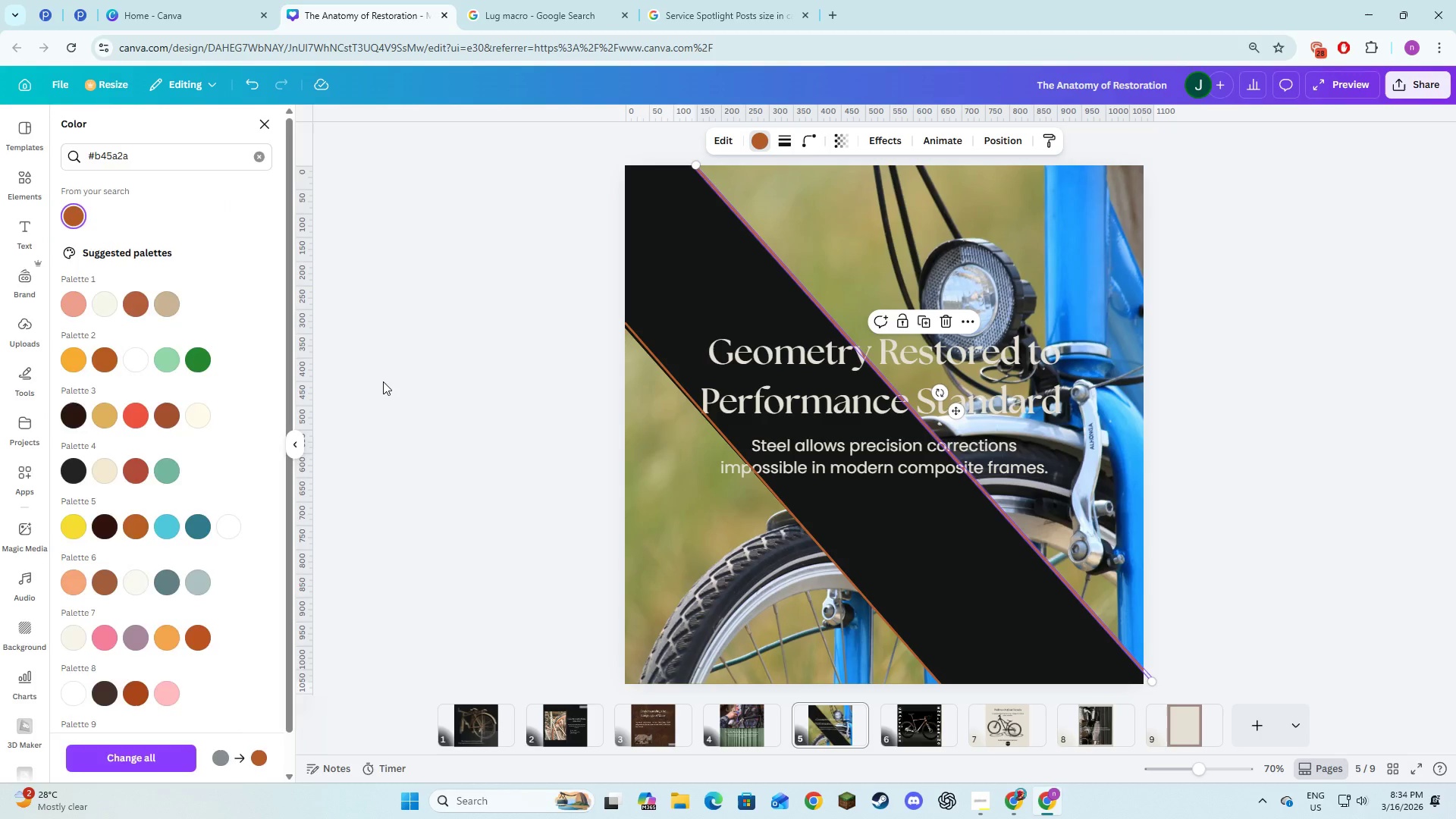 
double_click([383, 381])
 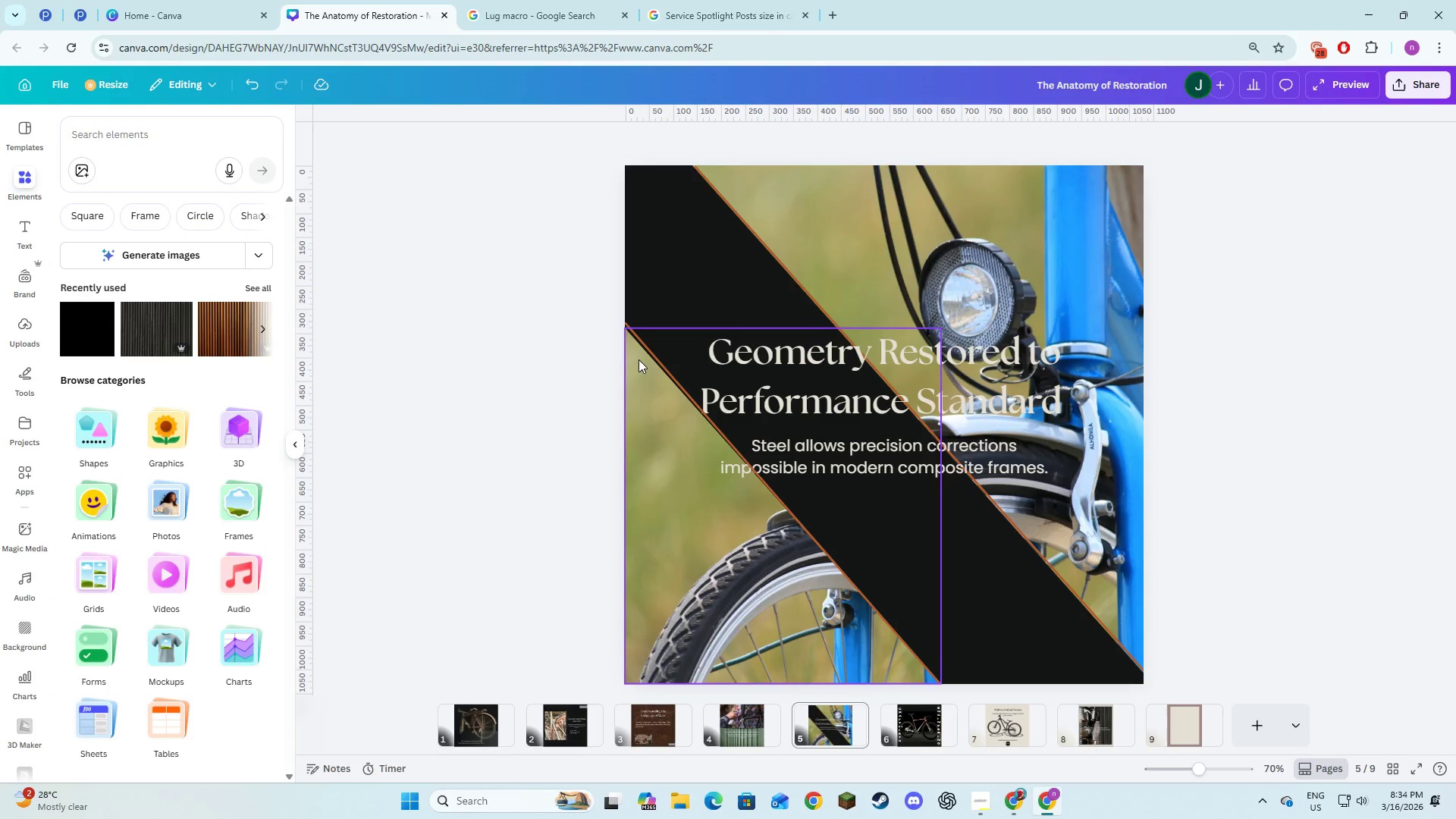 
left_click([647, 350])
 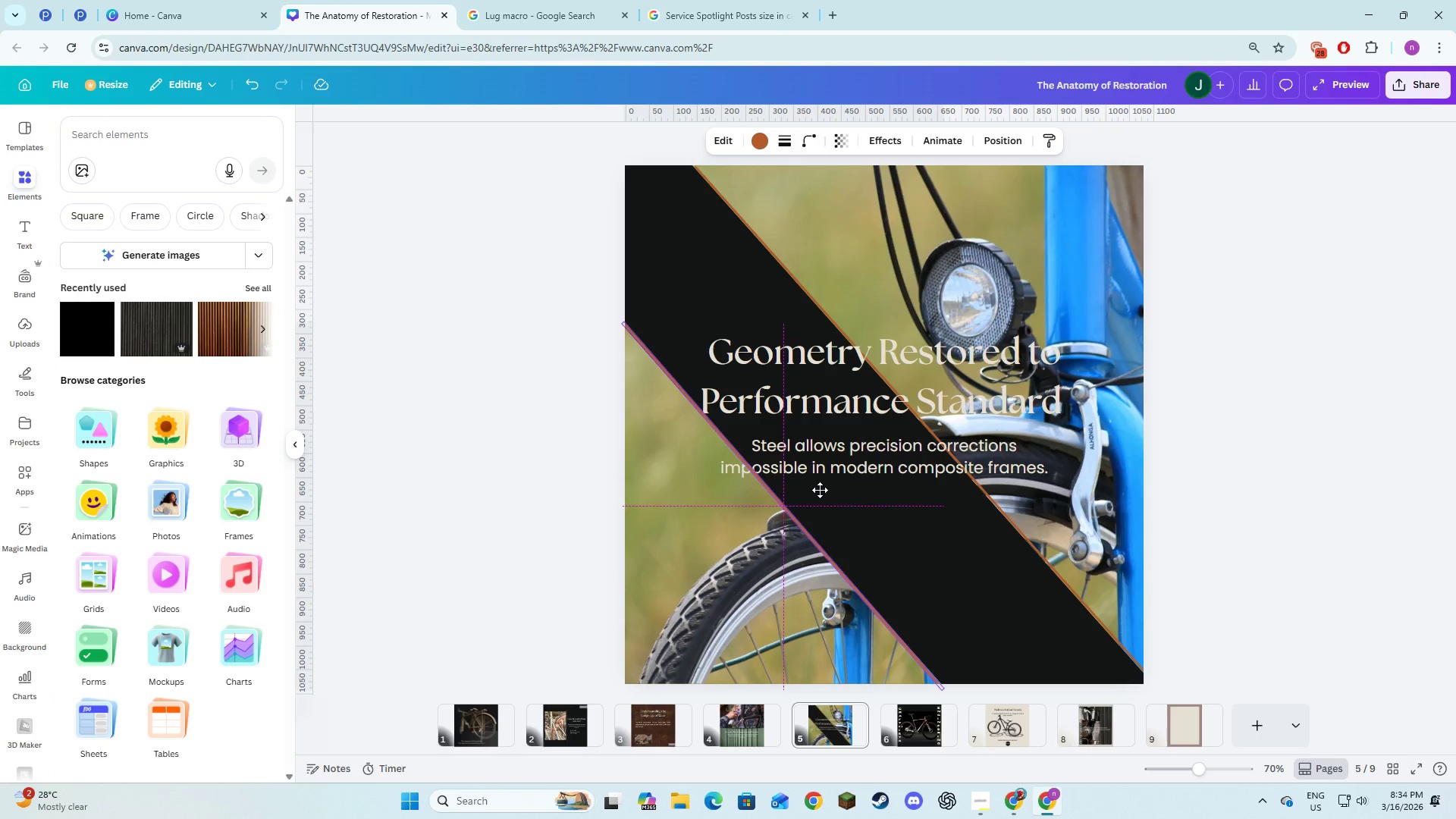 
wait(5.03)
 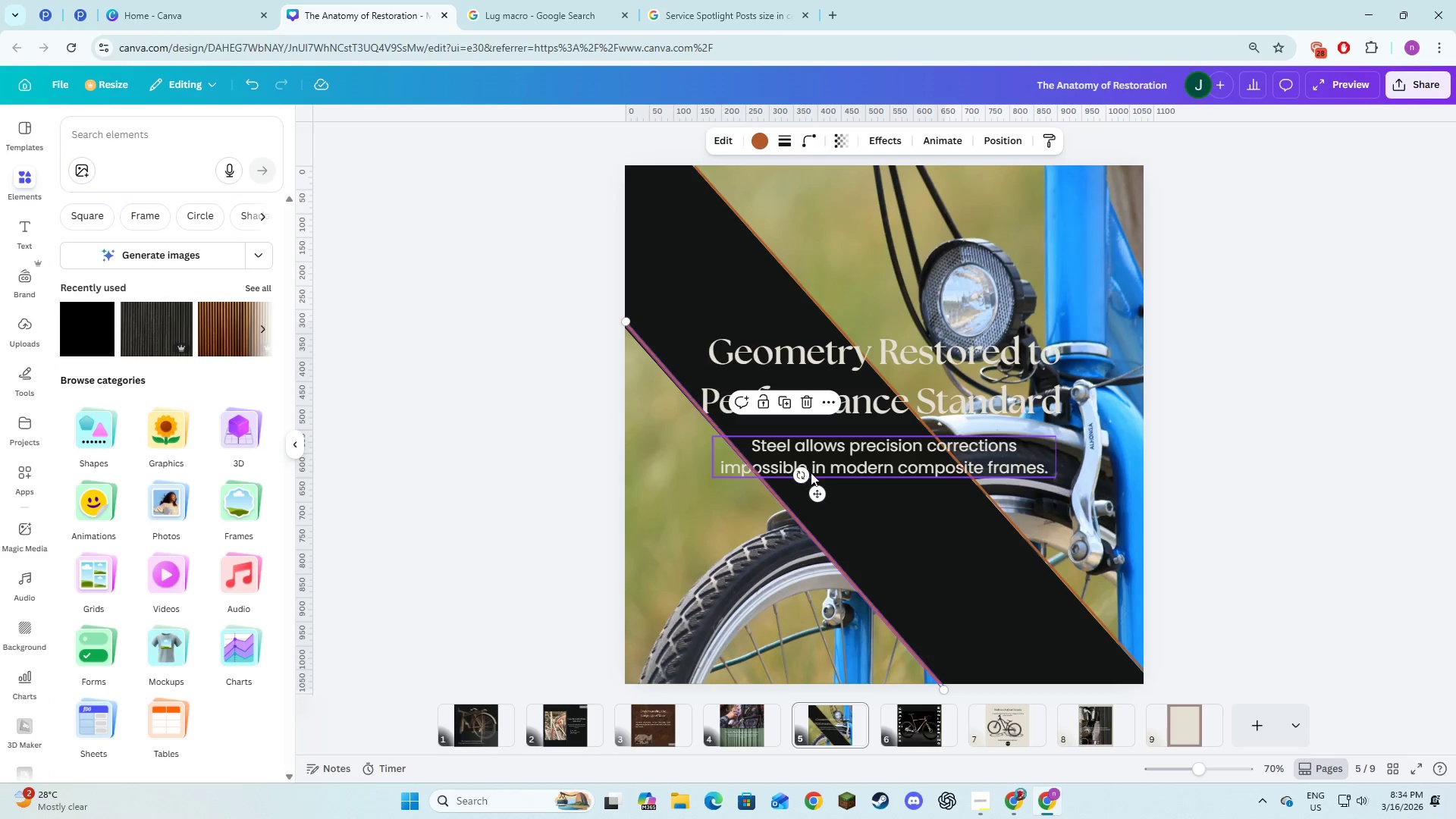 
left_click([562, 460])
 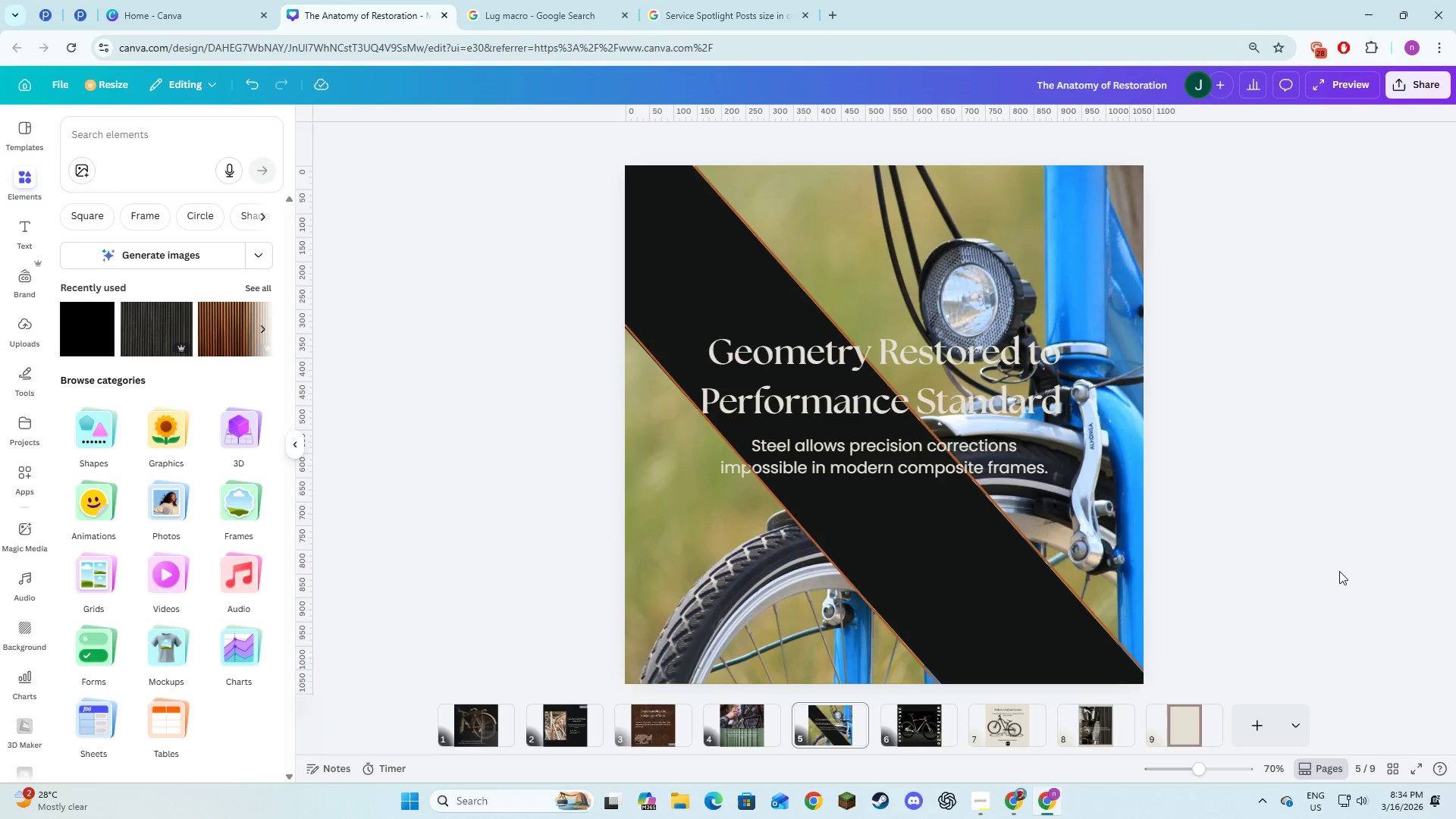 
left_click([1340, 571])
 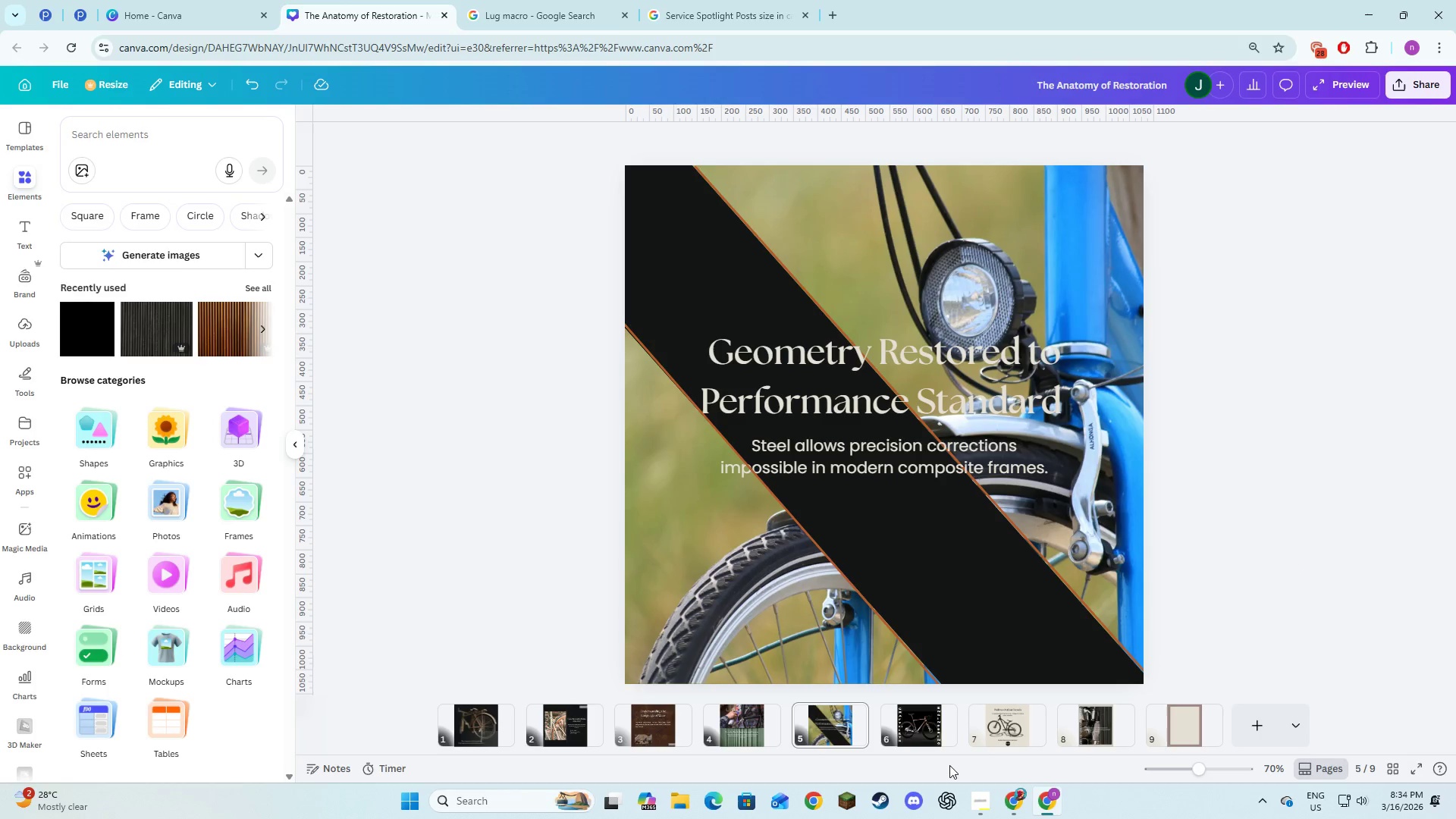 
left_click([897, 729])
 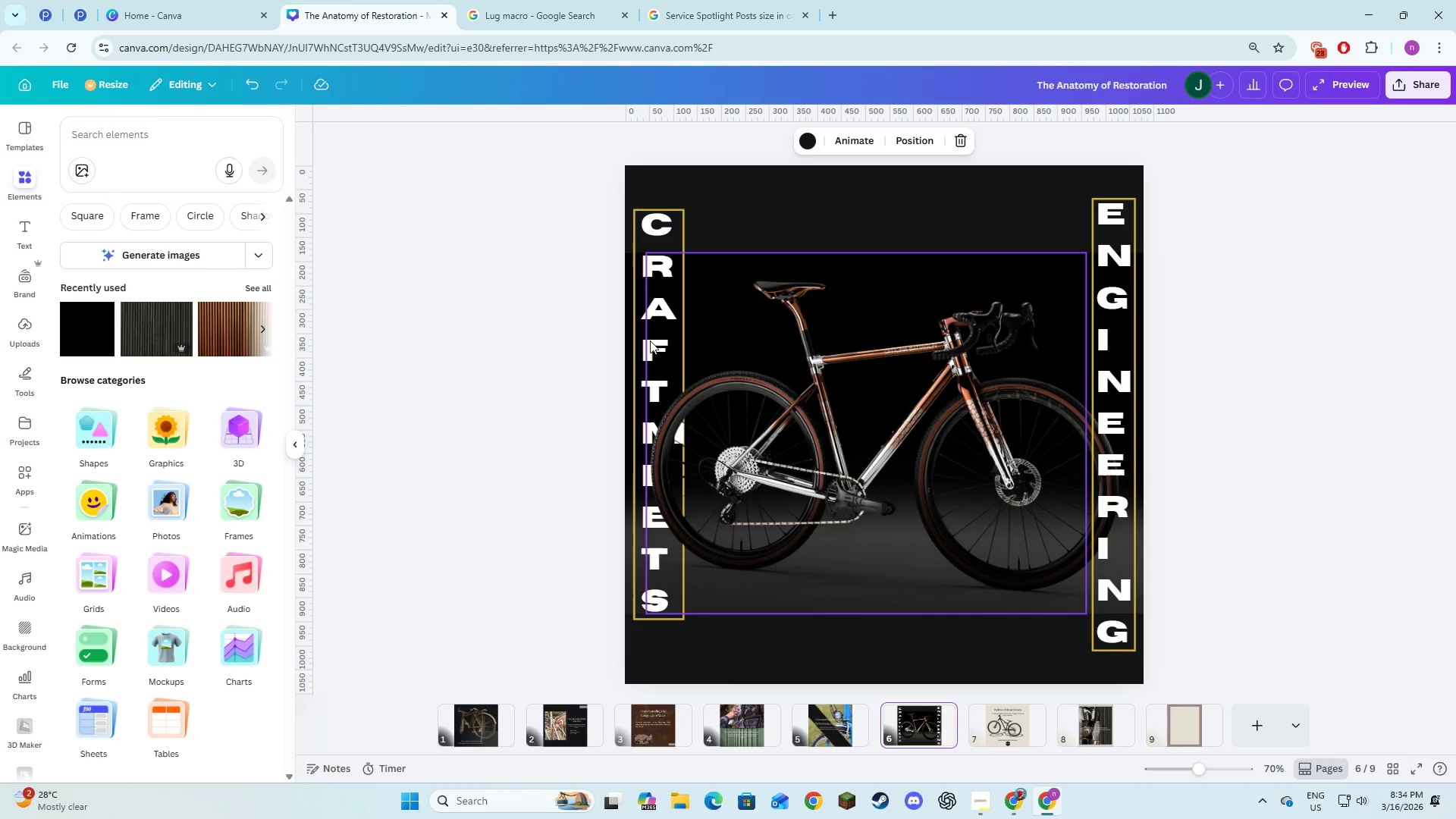 
left_click([644, 344])
 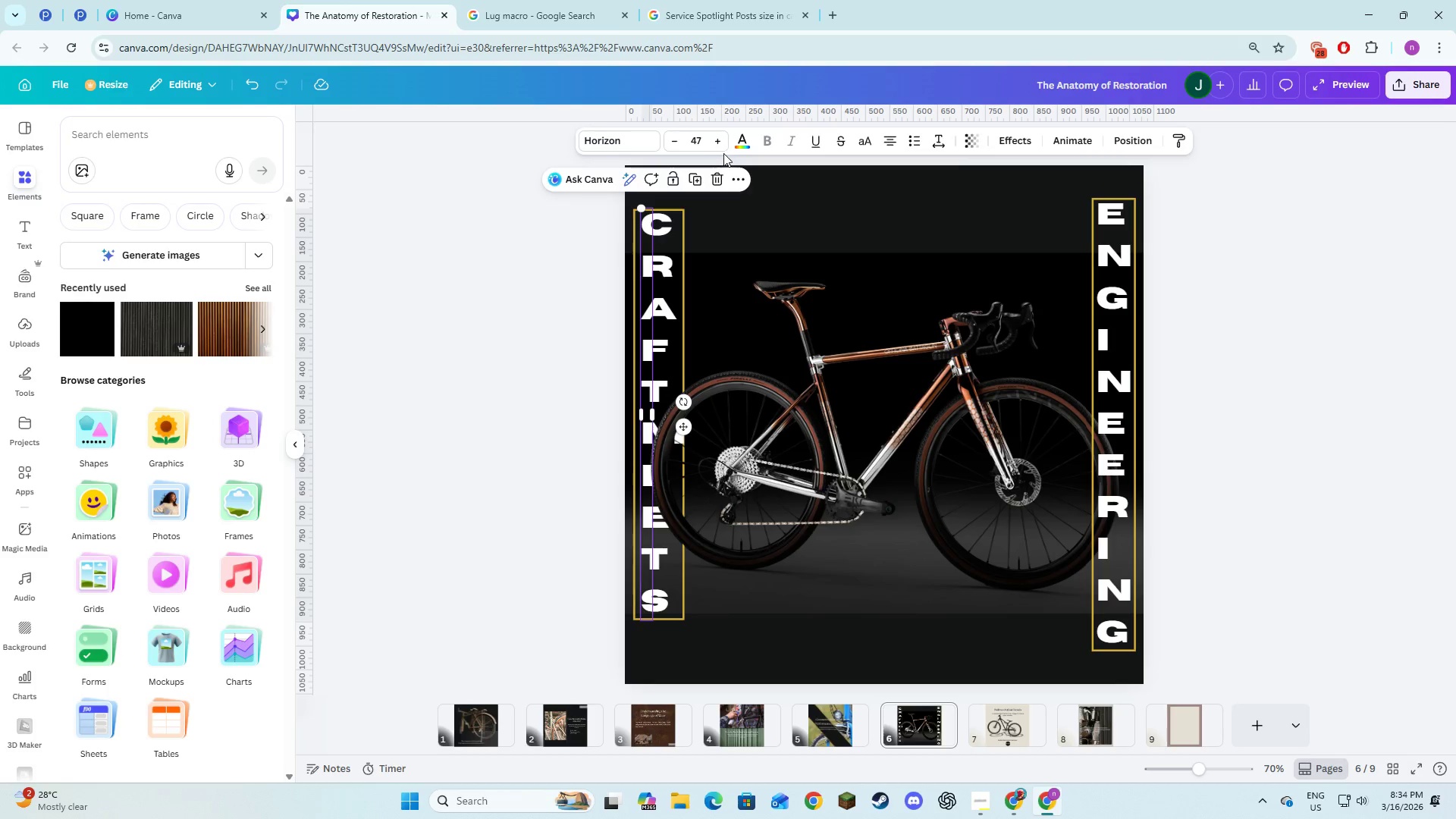 
left_click([733, 150])
 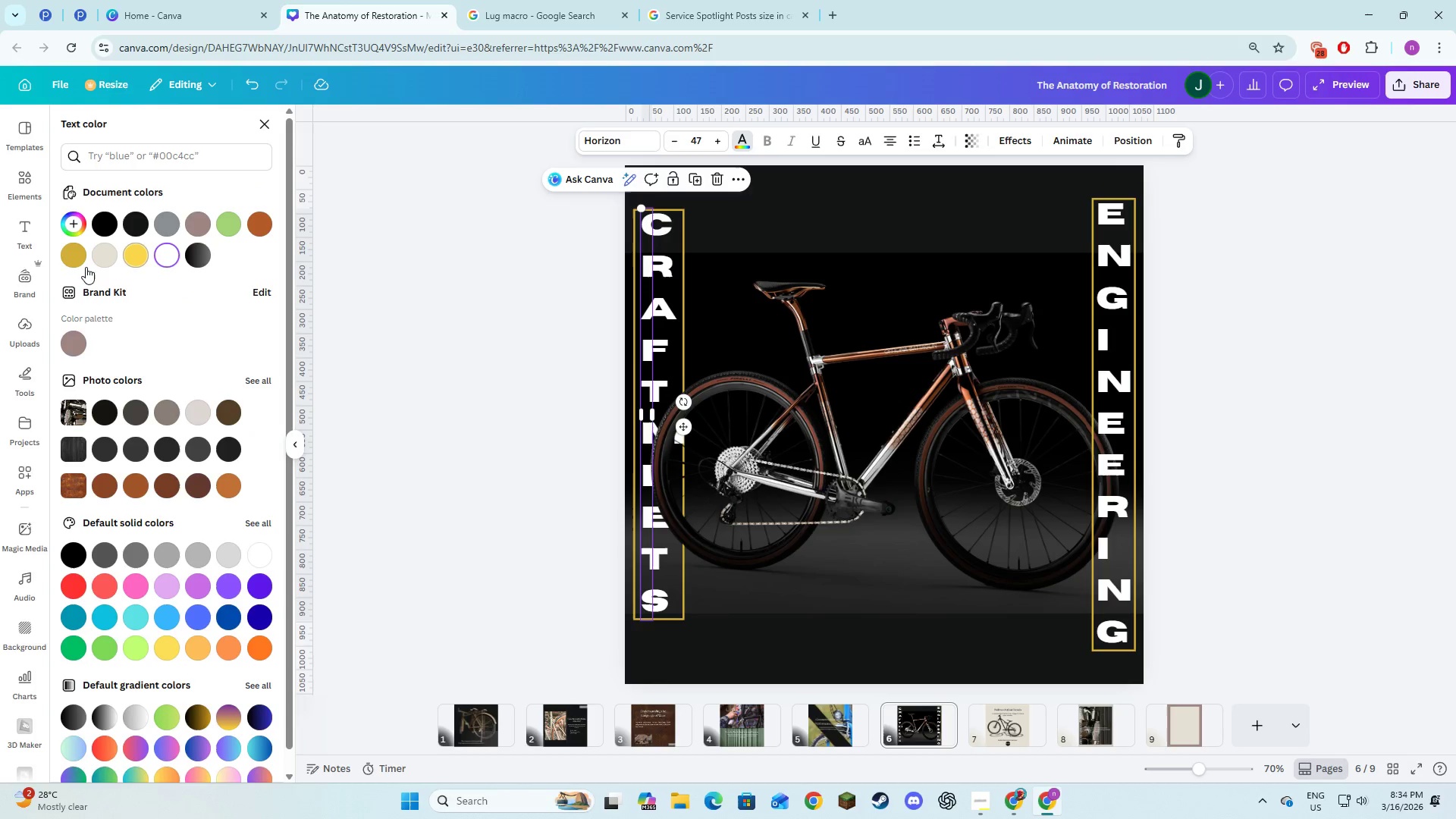 
left_click([102, 257])
 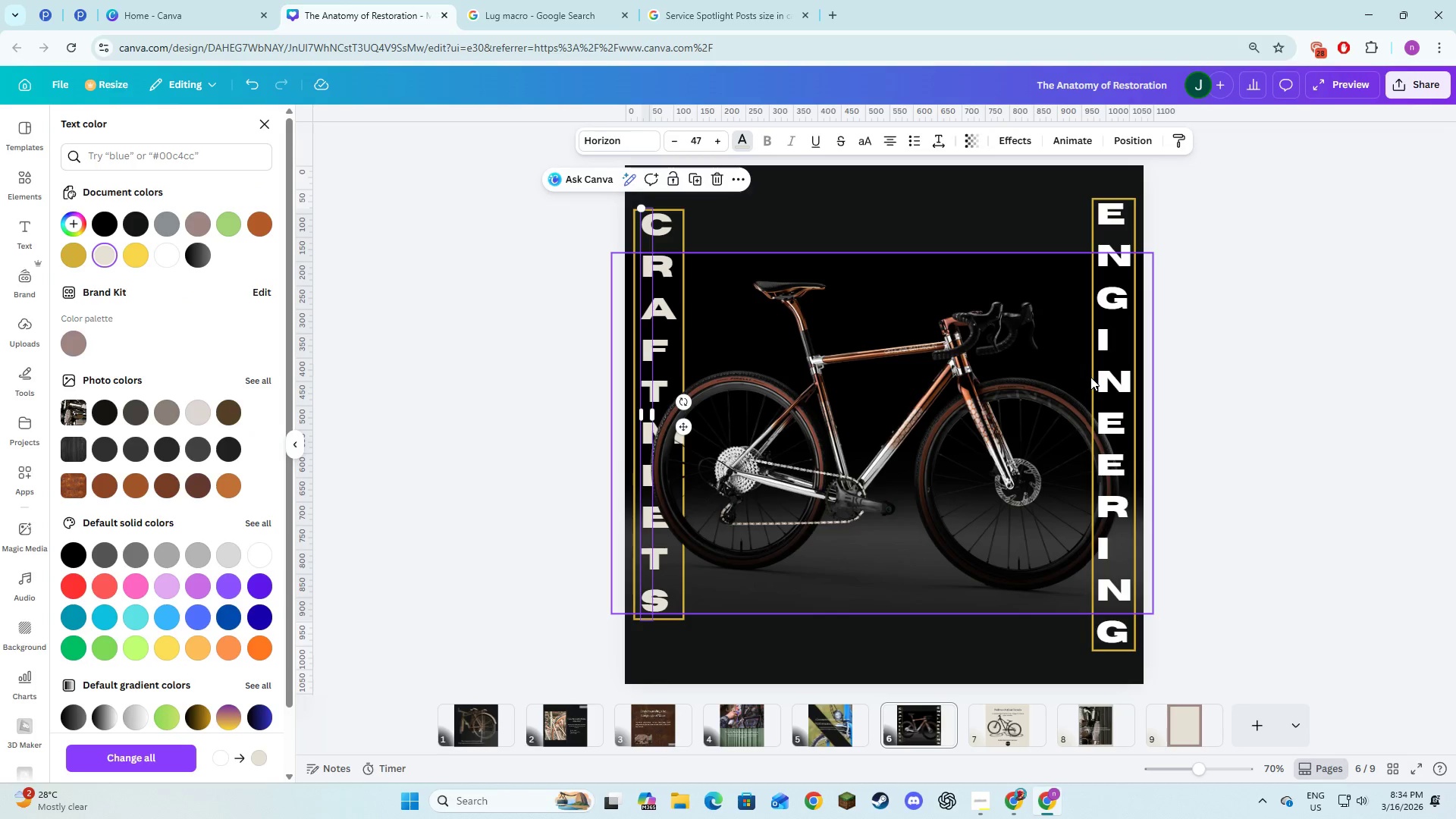 
left_click([1097, 390])
 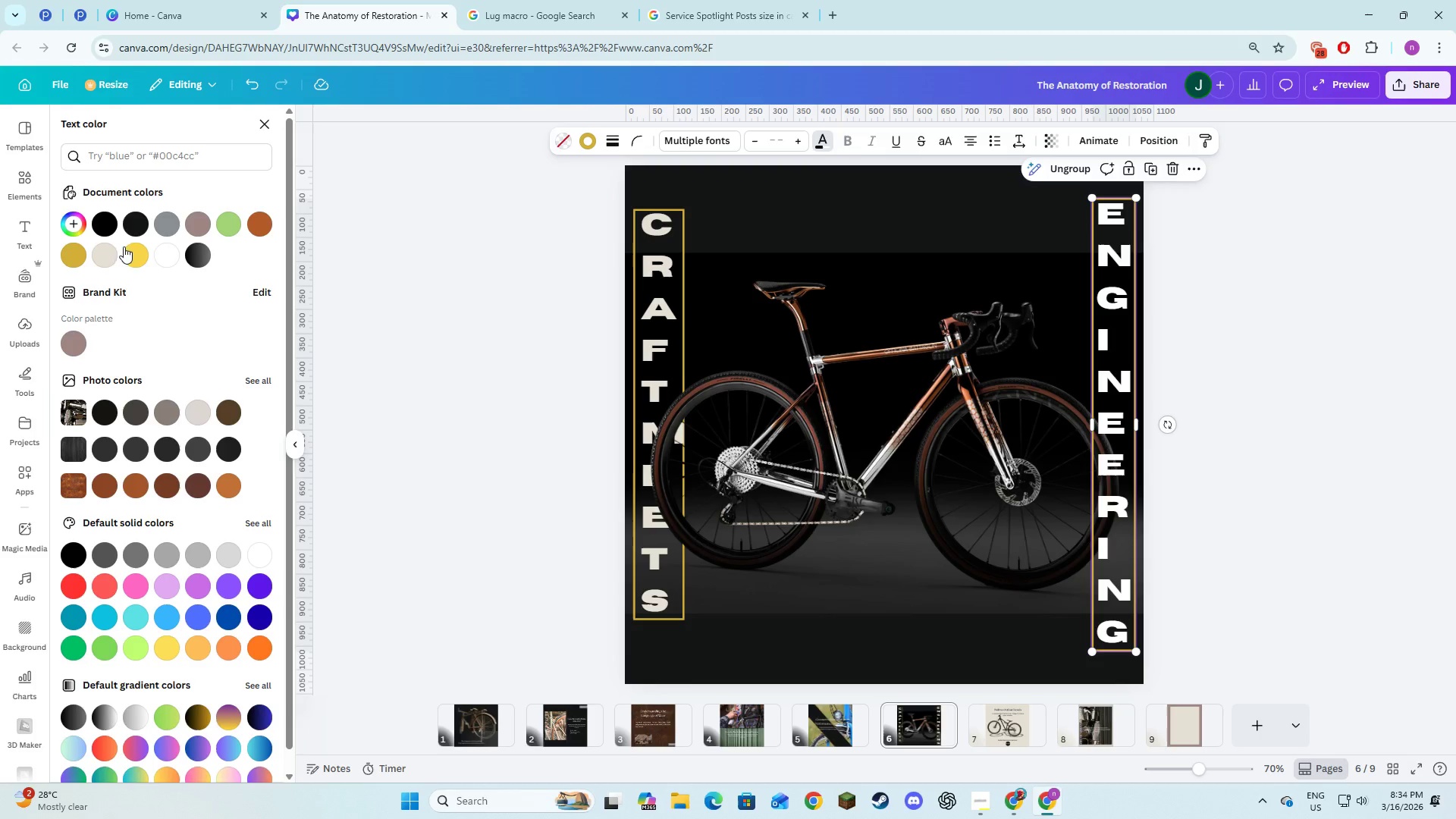 
left_click([107, 259])
 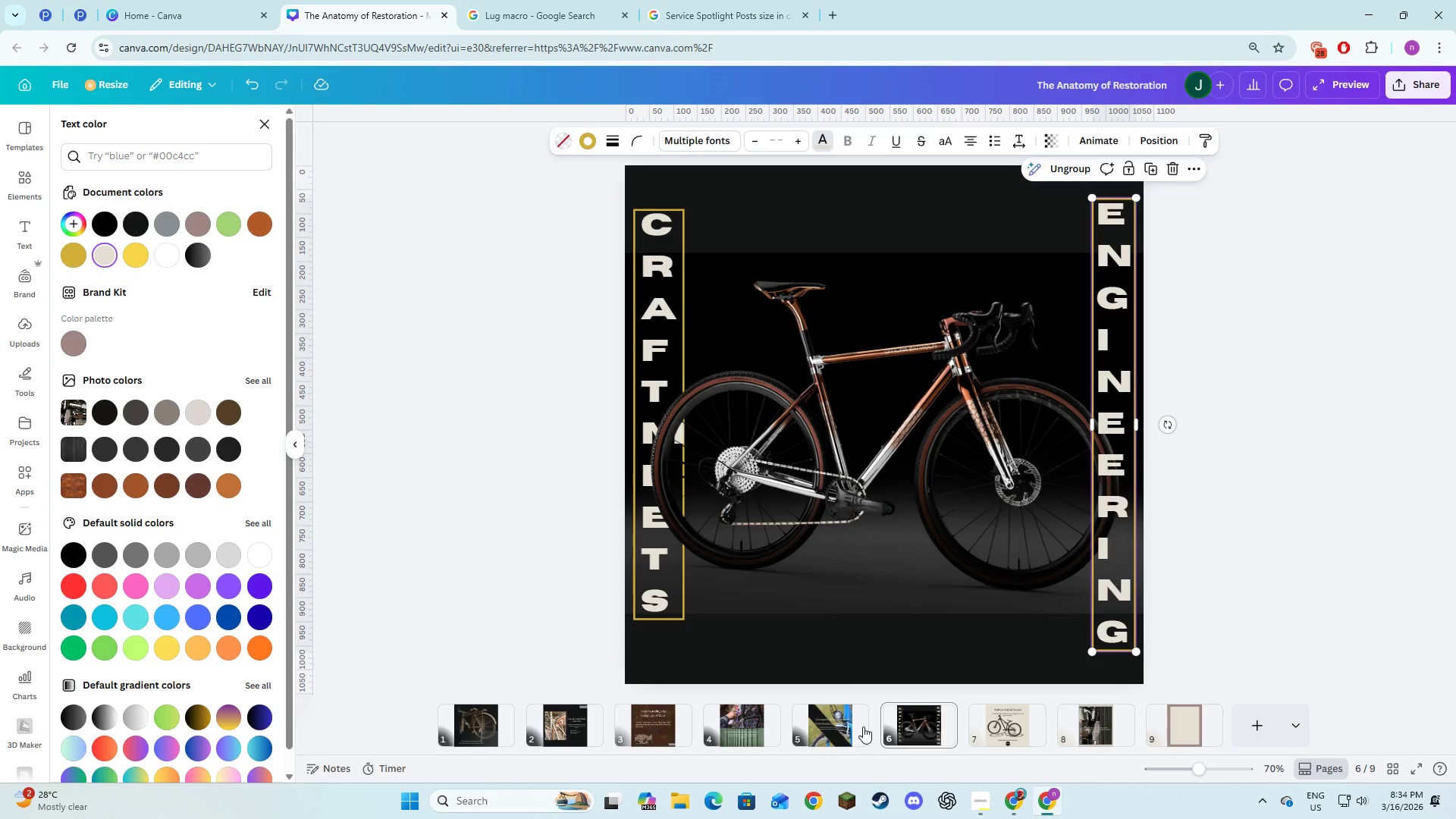 
left_click([836, 733])
 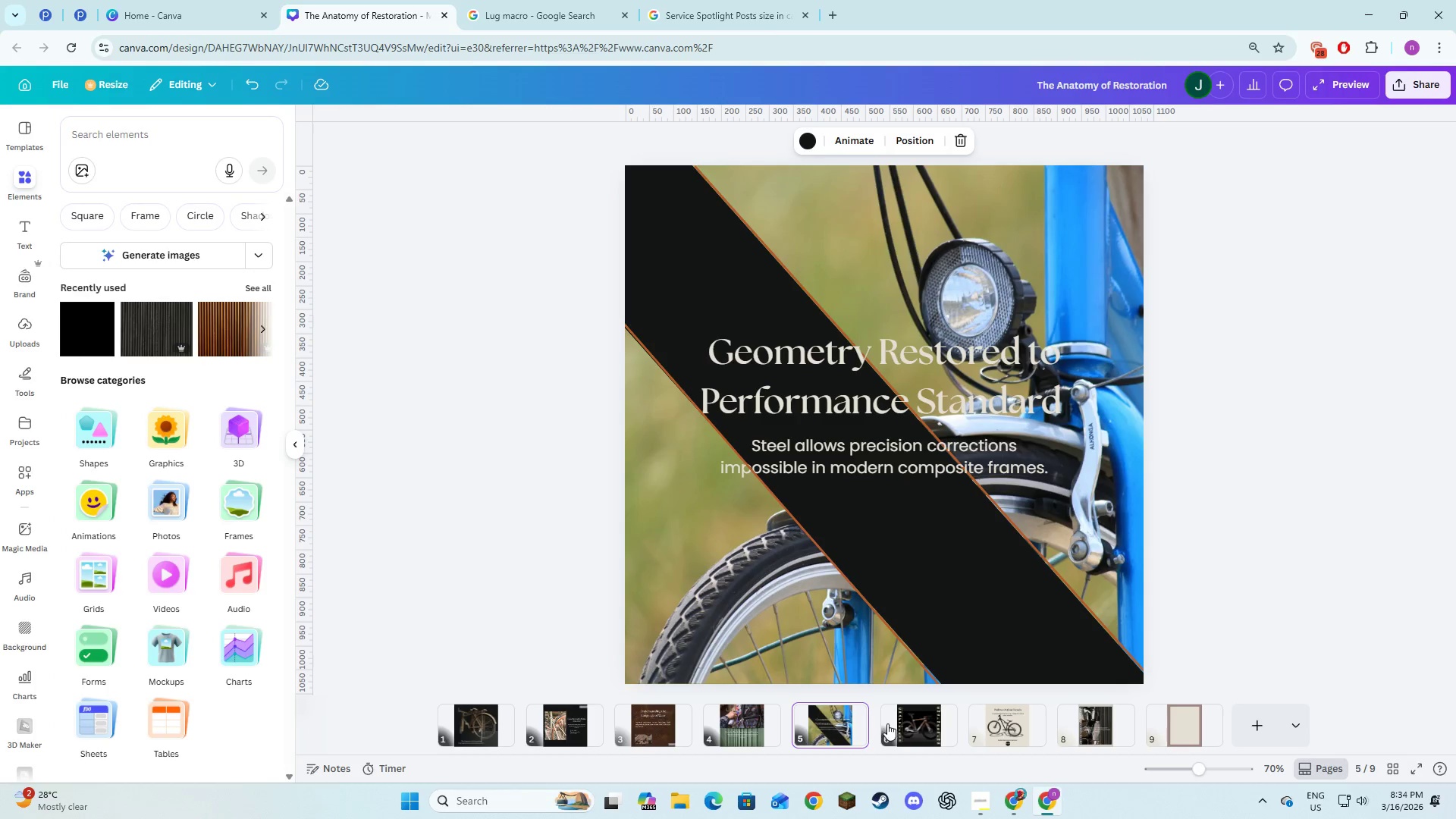 
left_click([927, 724])
 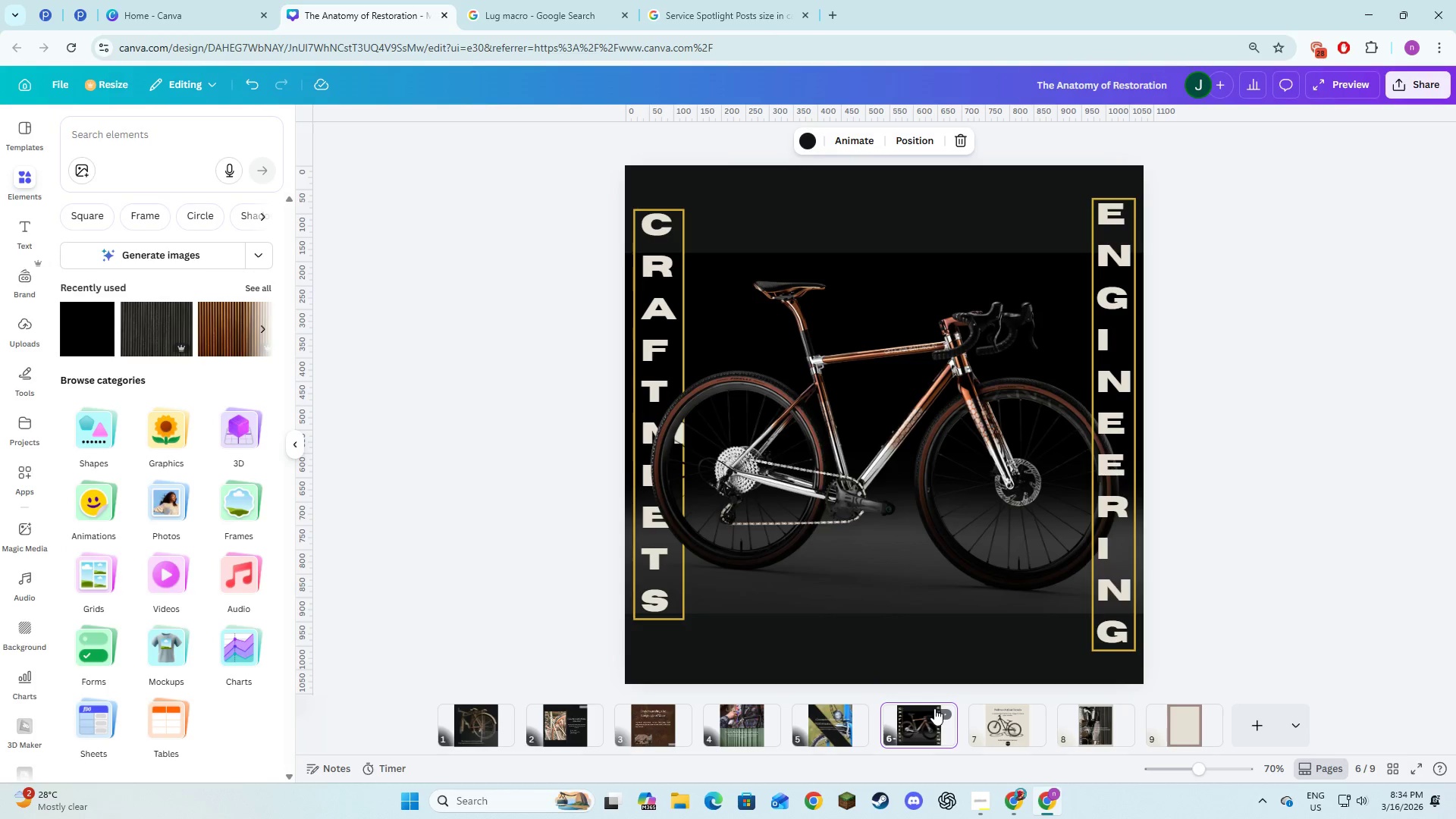 
key(Alt+AltLeft)
 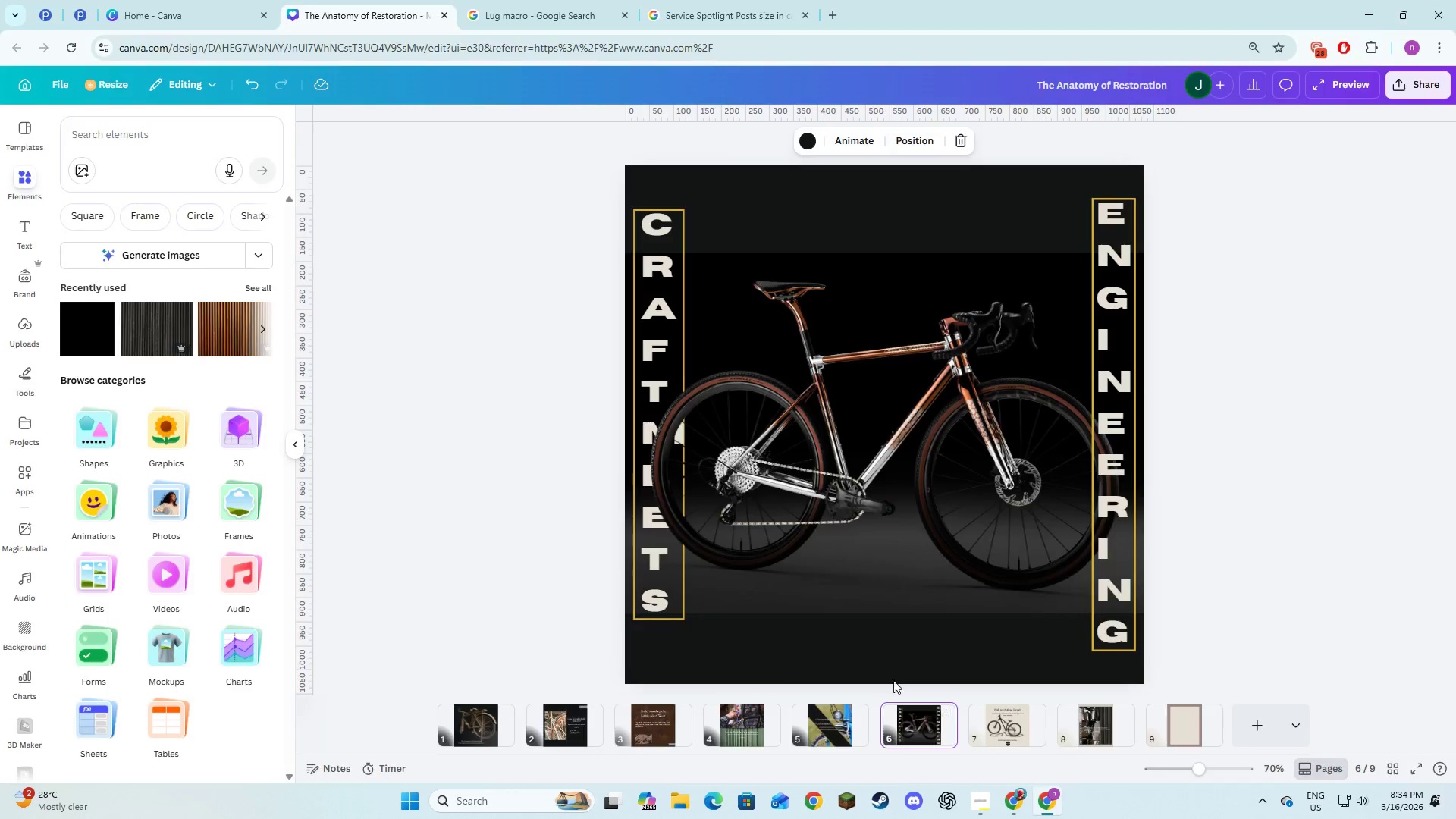 
key(Alt+Tab)